 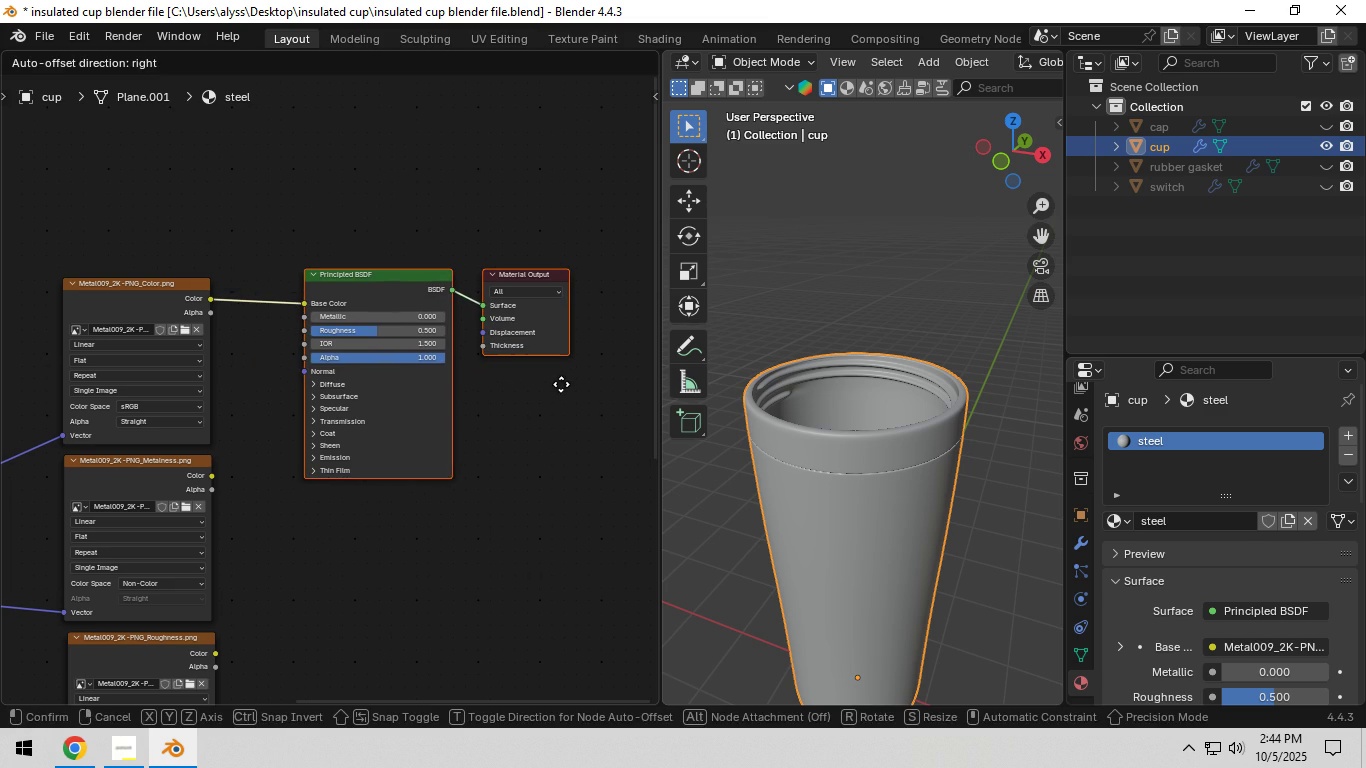 
left_click([566, 386])
 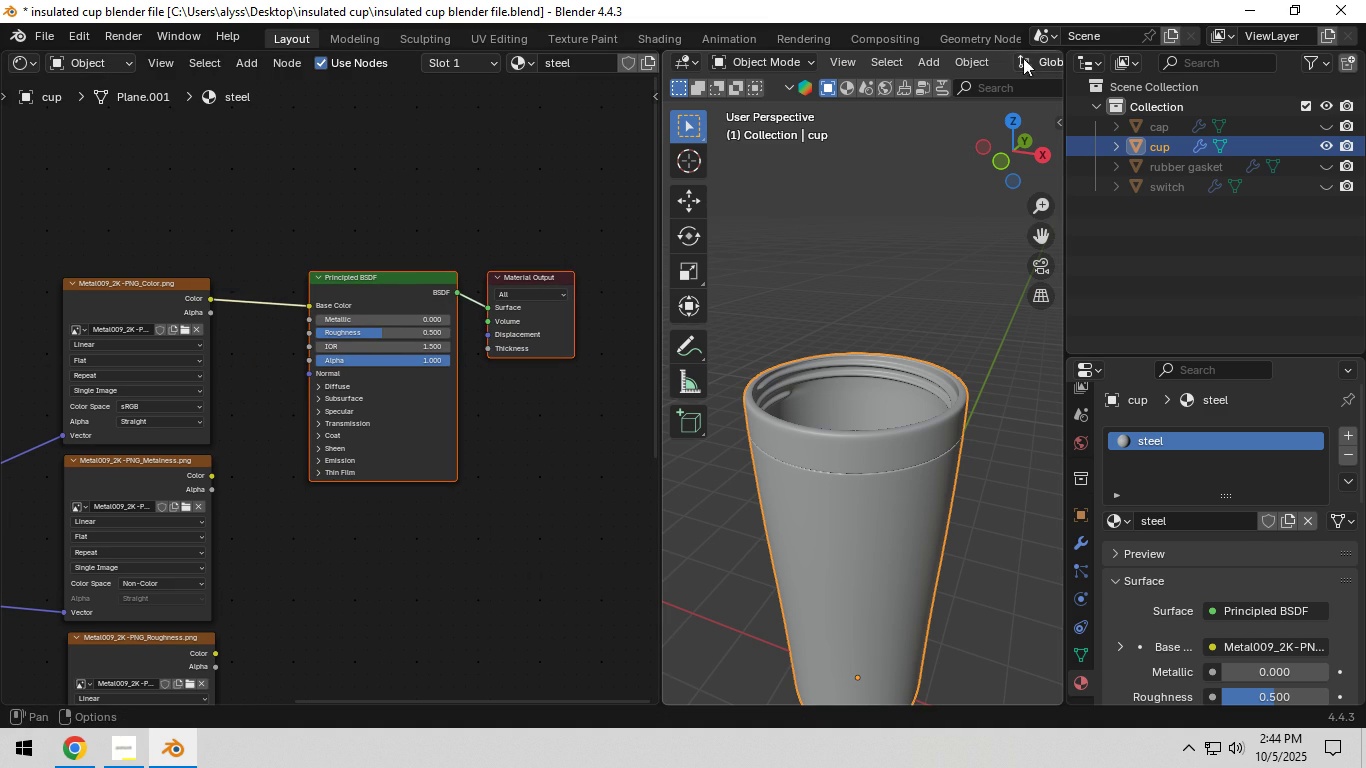 
scroll: coordinate [1027, 64], scroll_direction: down, amount: 15.0
 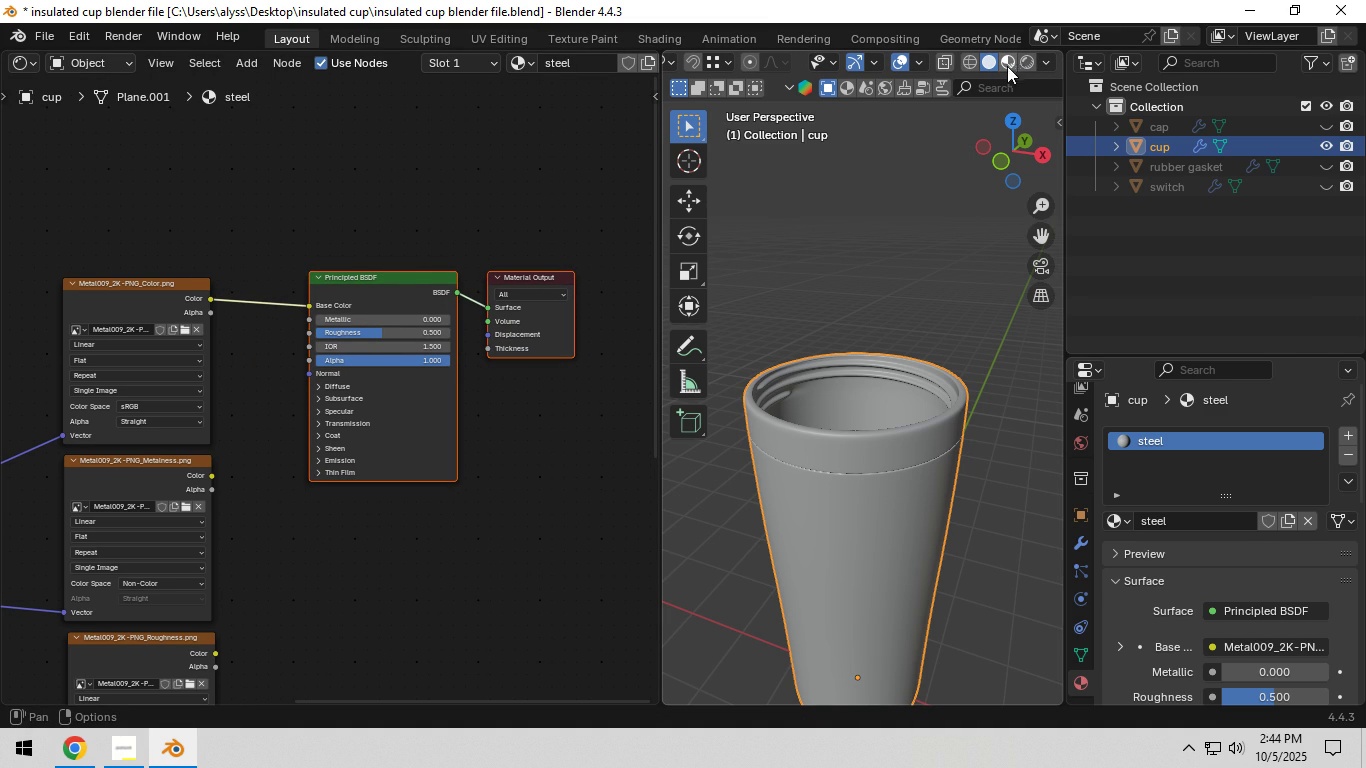 
left_click([1008, 63])
 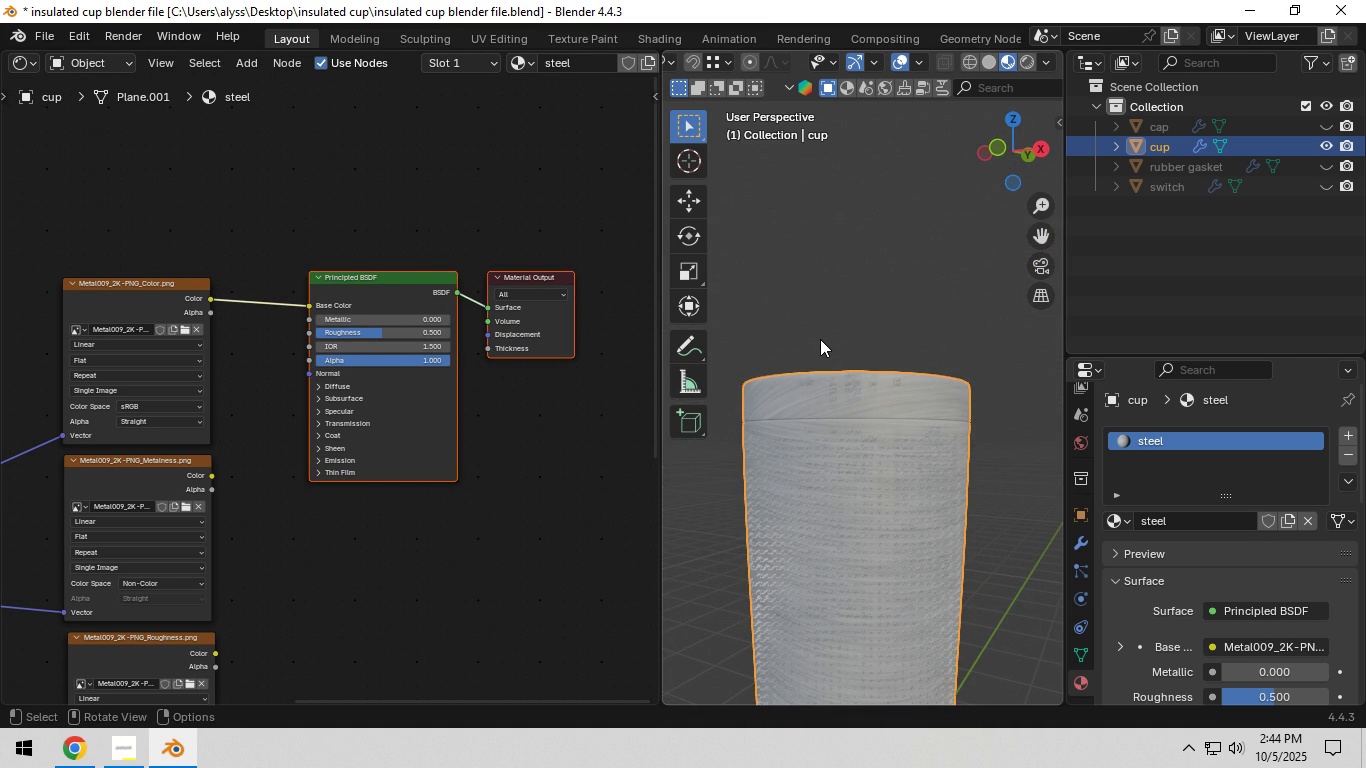 
wait(13.23)
 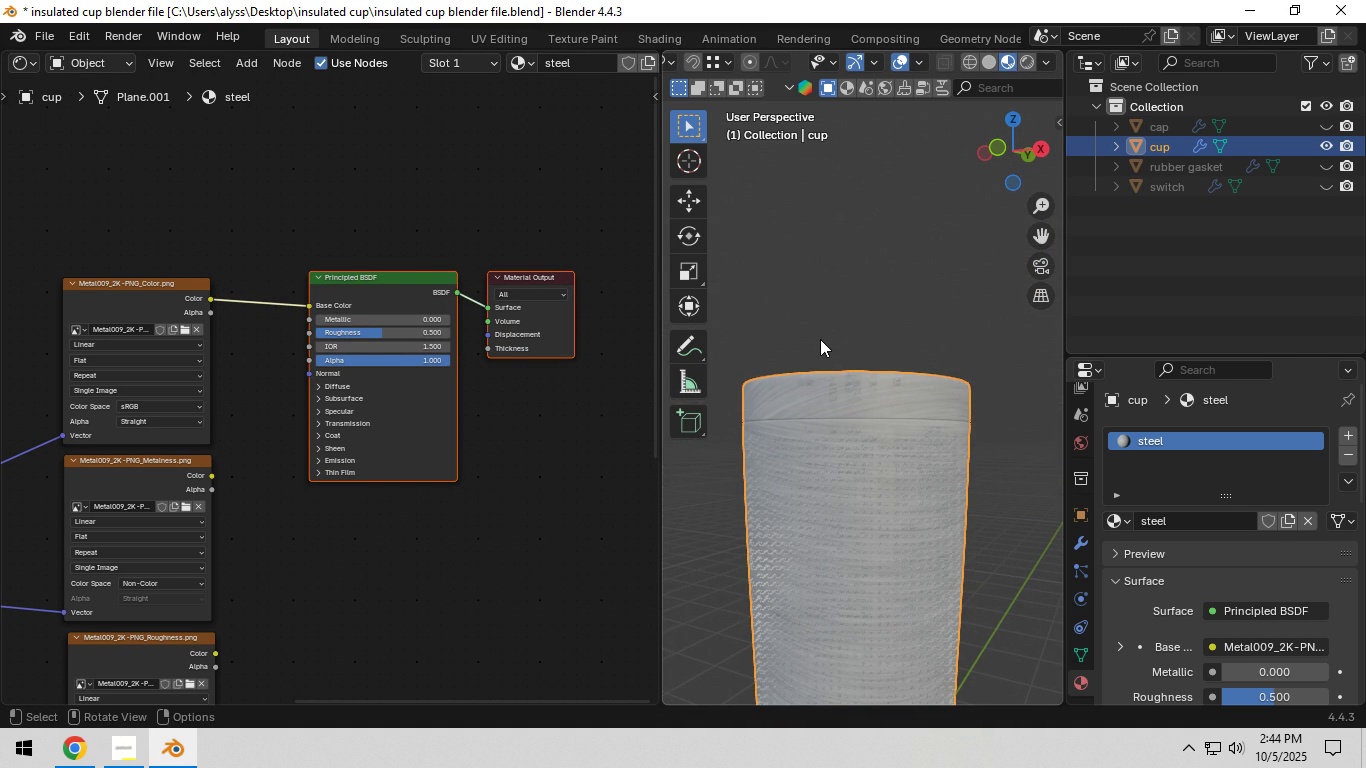 
left_click([1350, 437])
 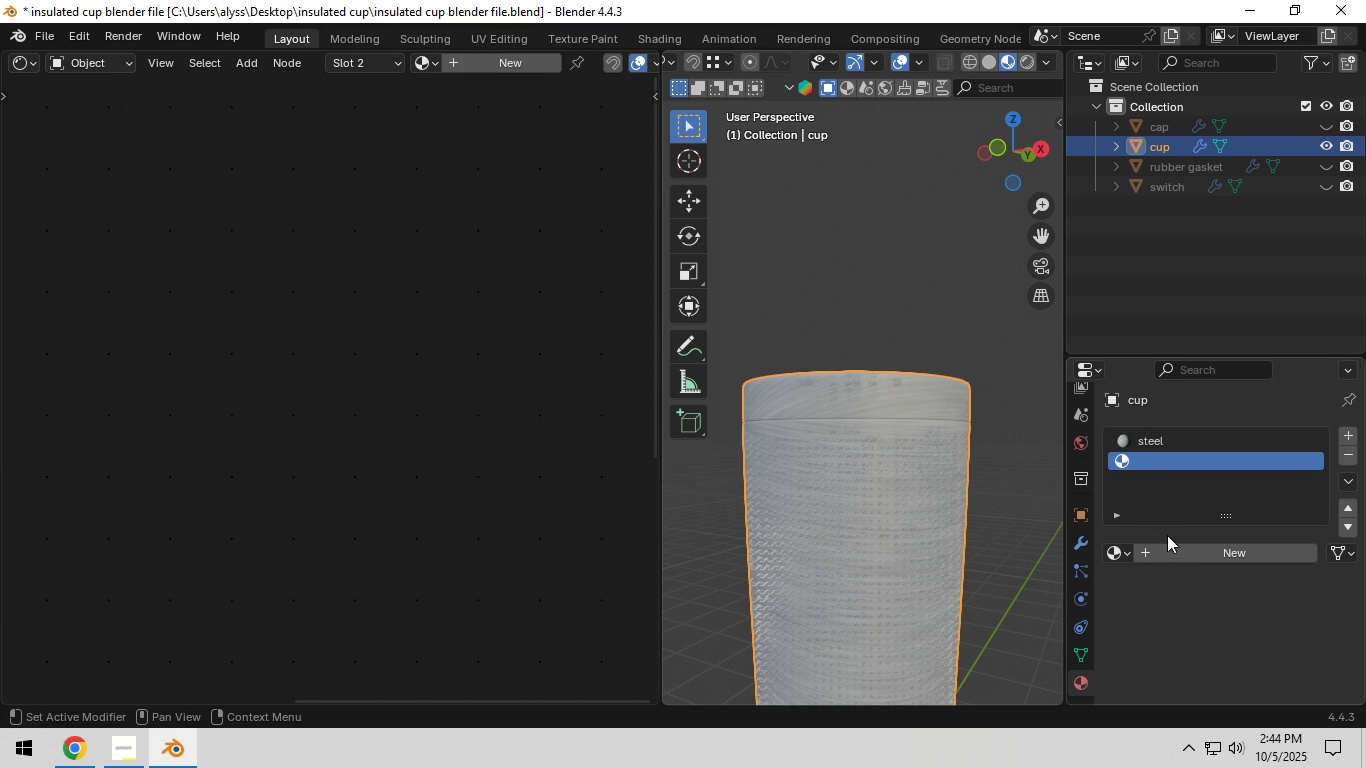 
left_click([1187, 553])
 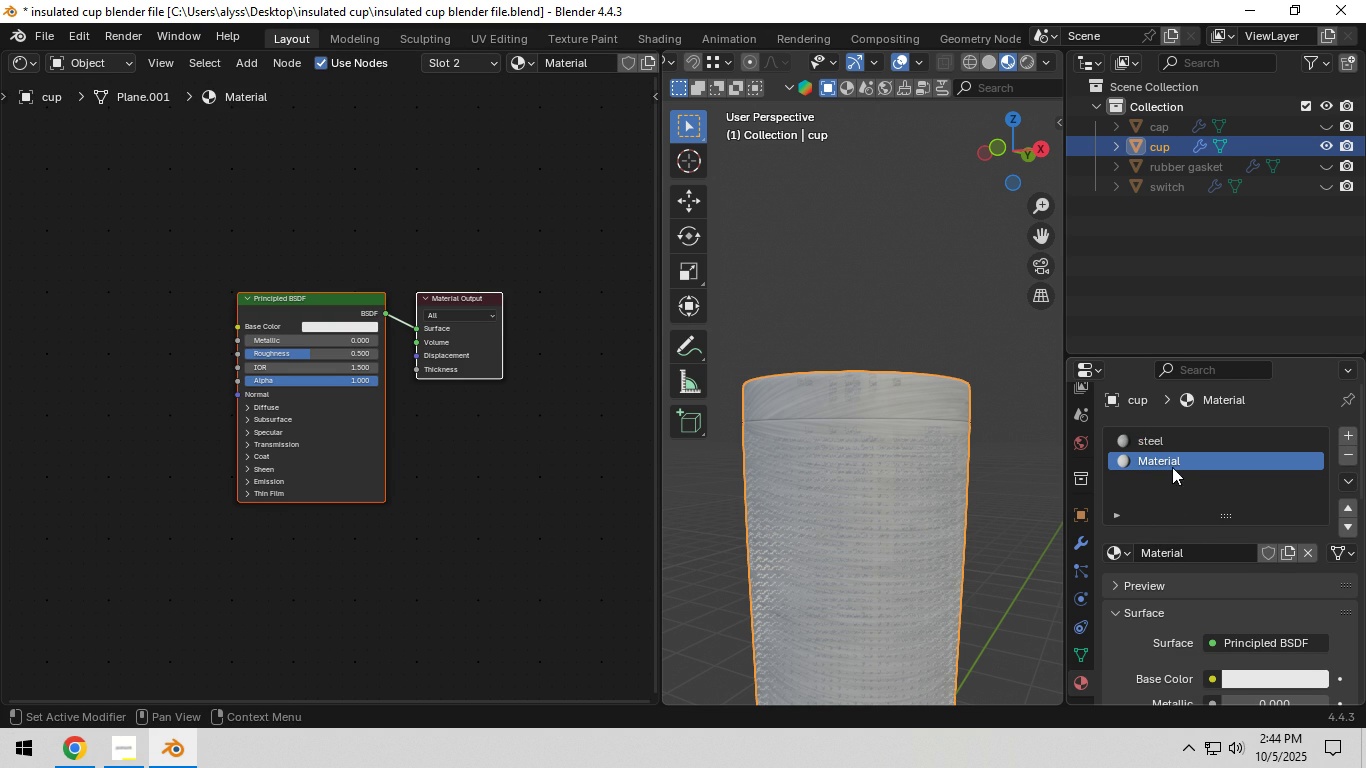 
double_click([1172, 467])
 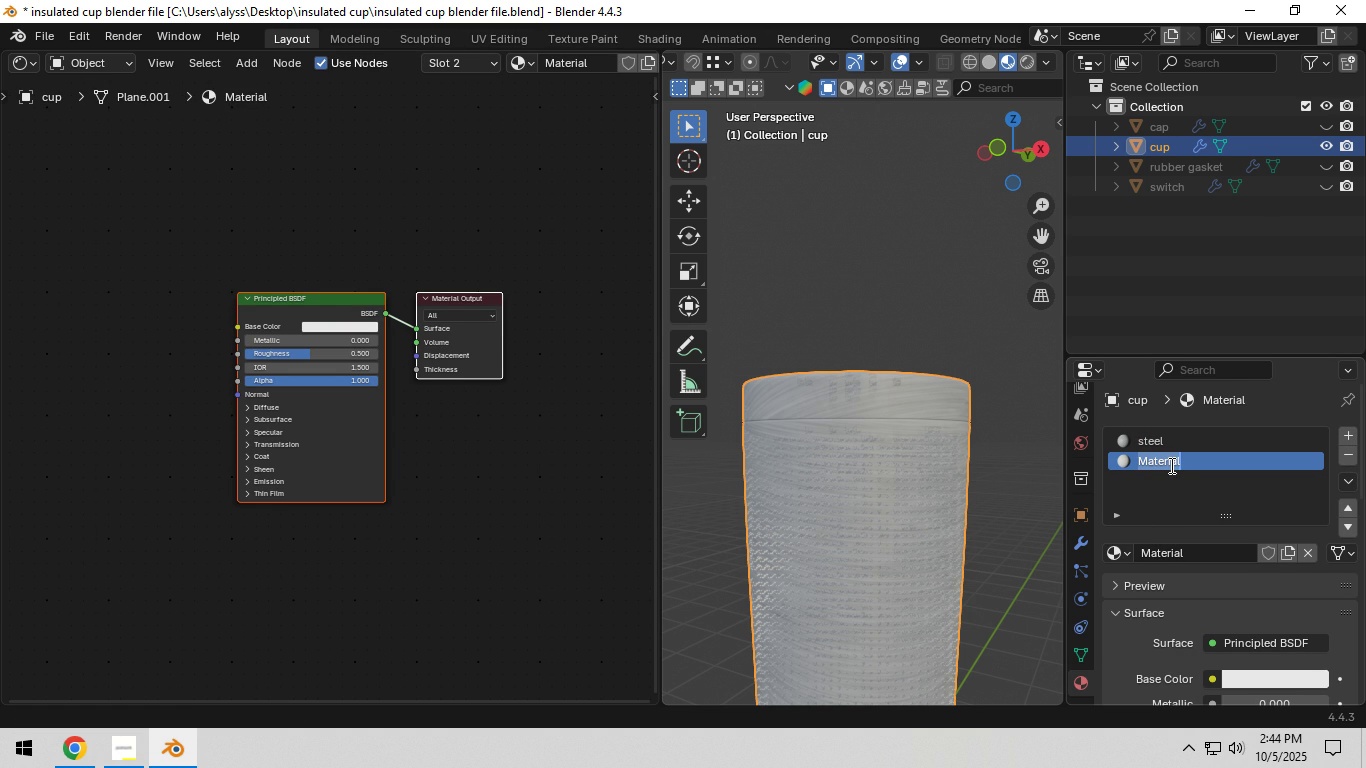 
type(blue)
 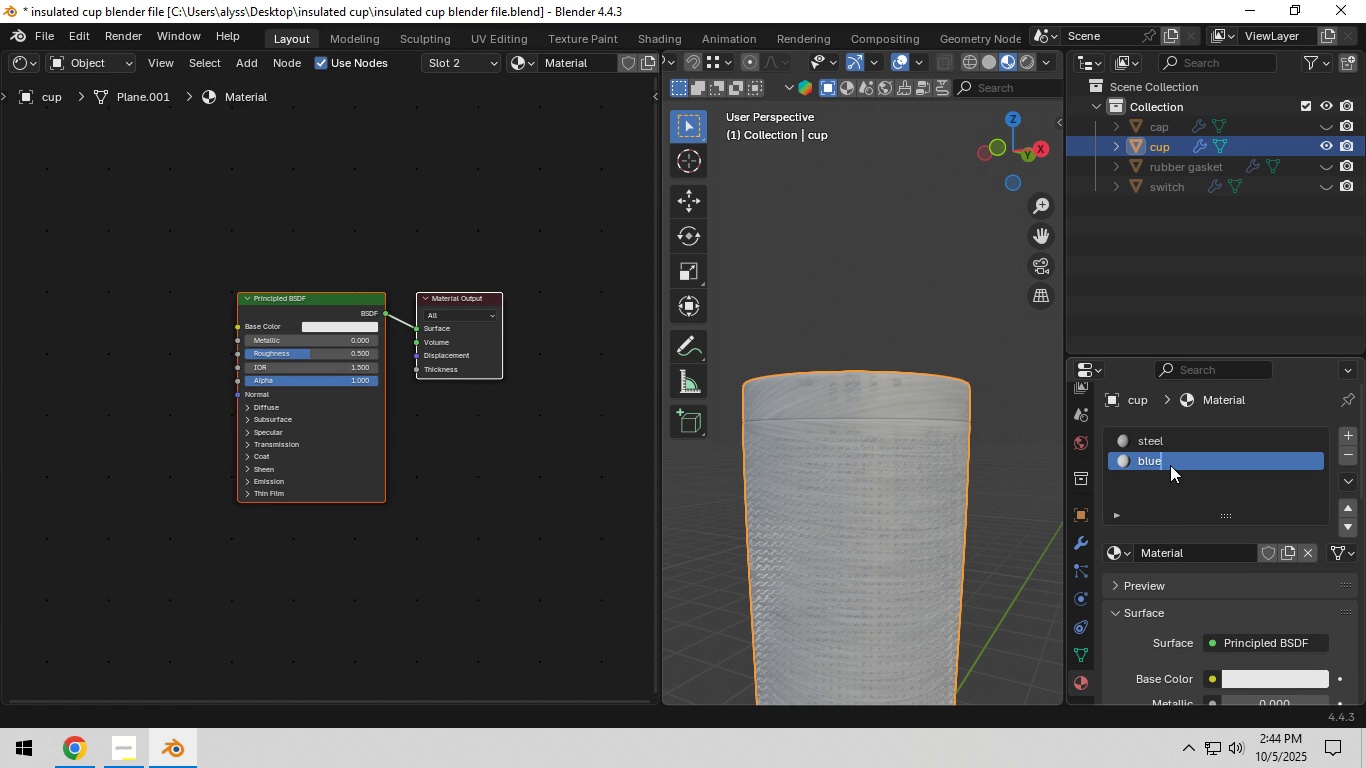 
key(Enter)
 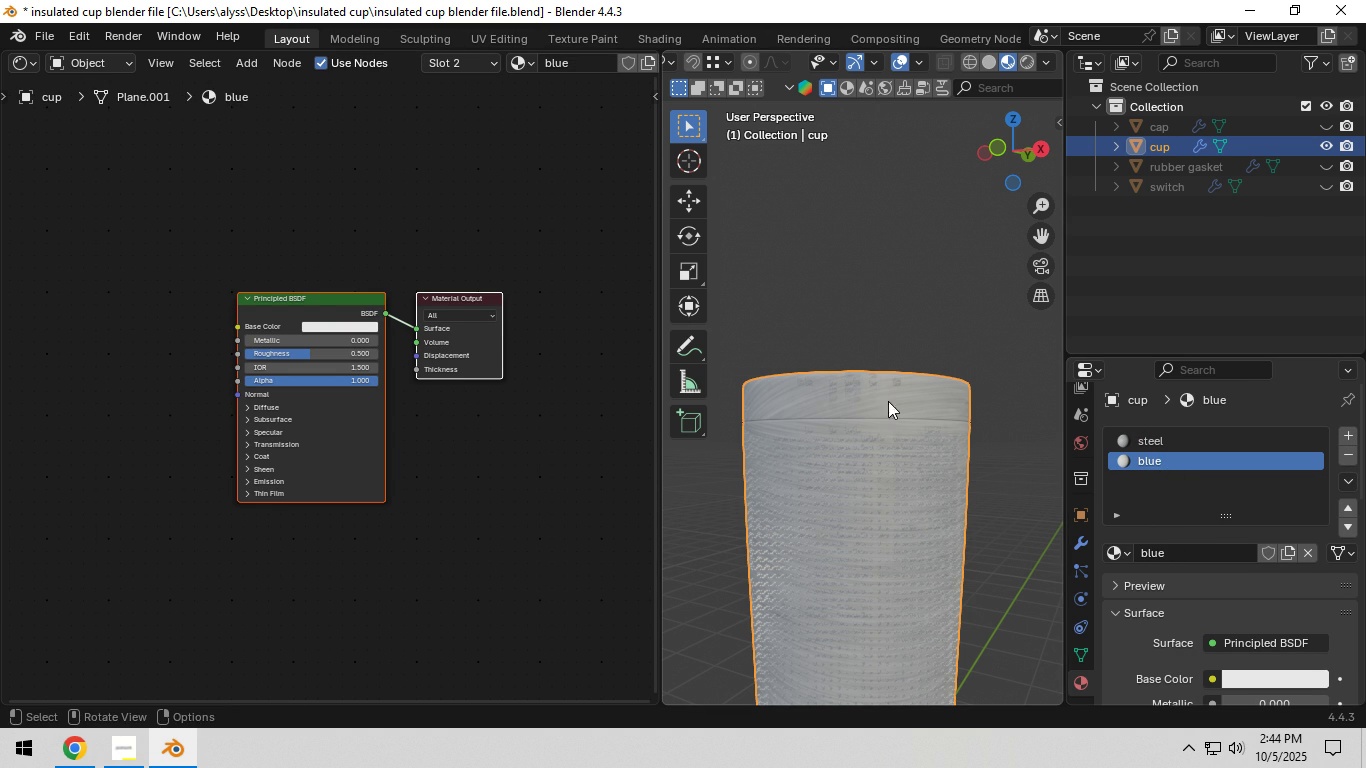 
key(Z)
 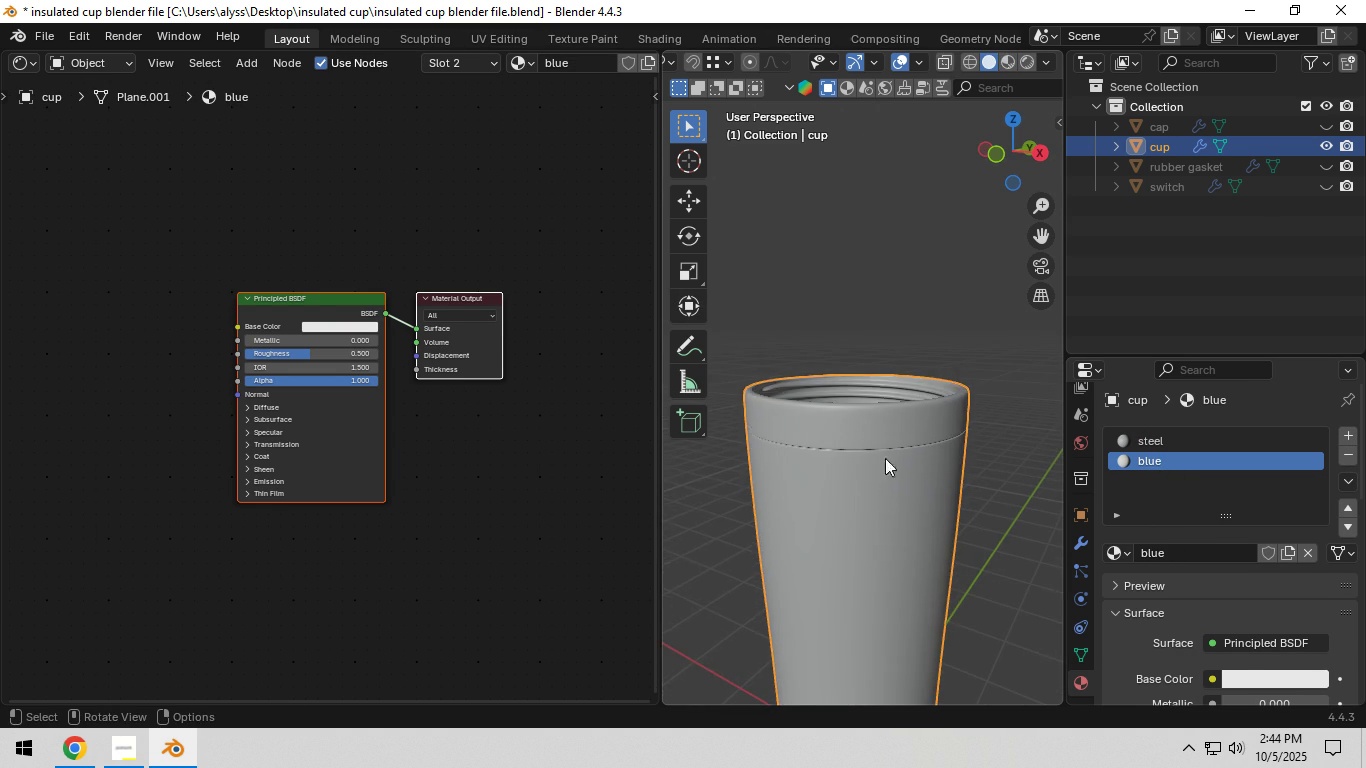 
left_click([875, 520])
 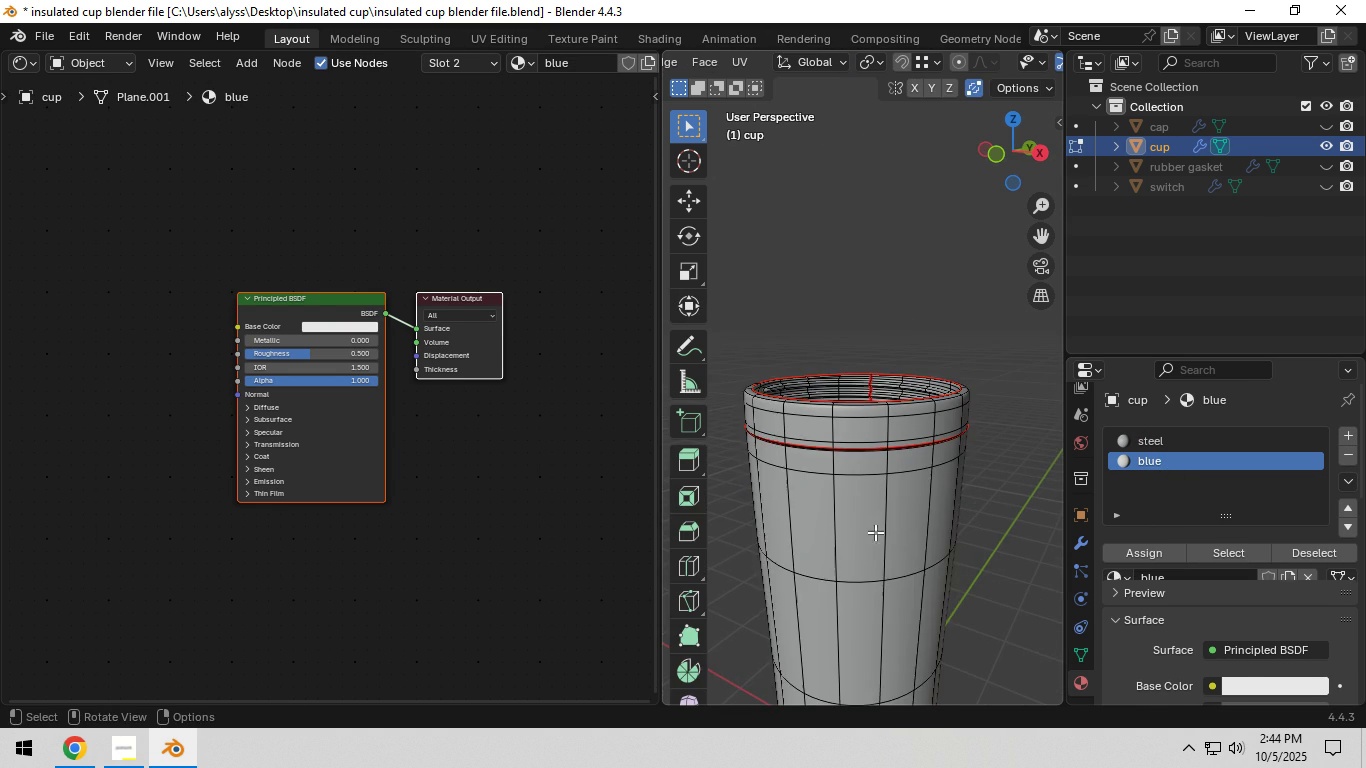 
key(Tab)
 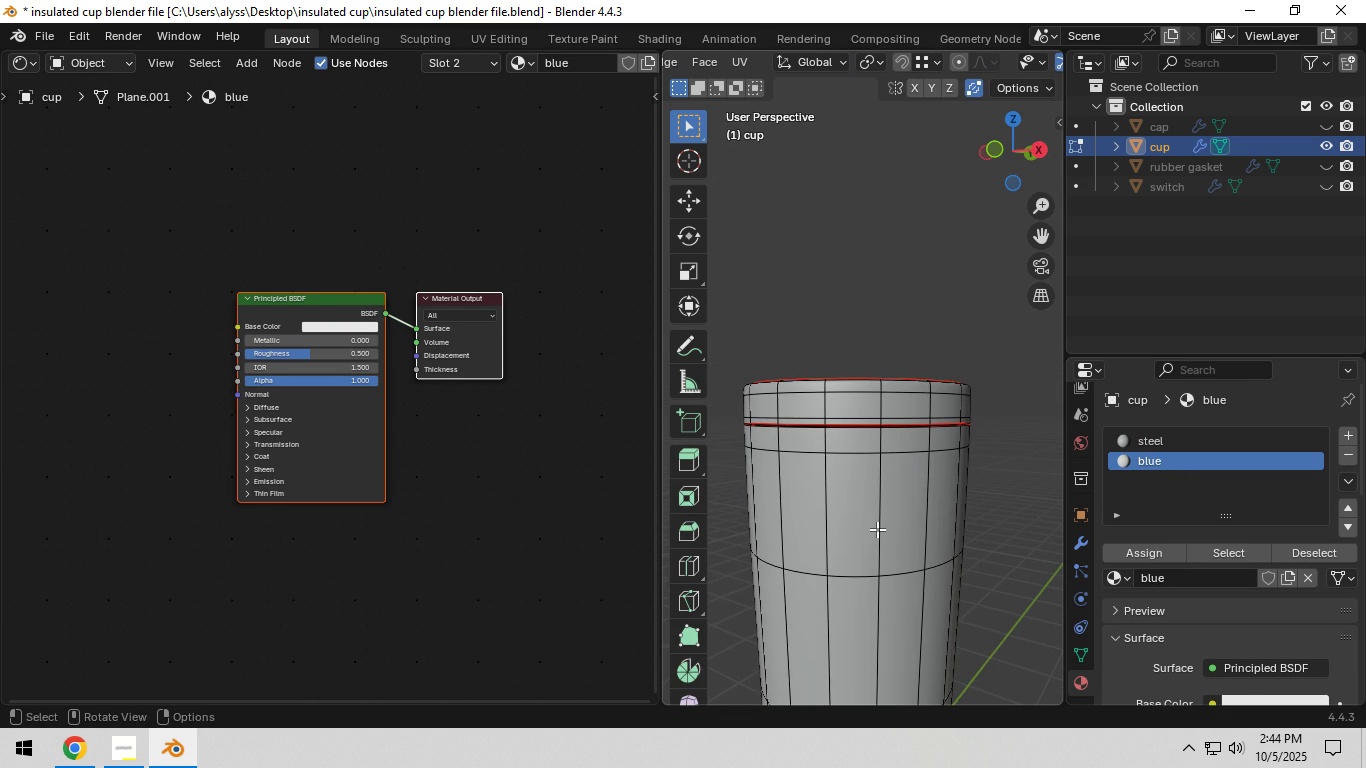 
left_click([877, 531])
 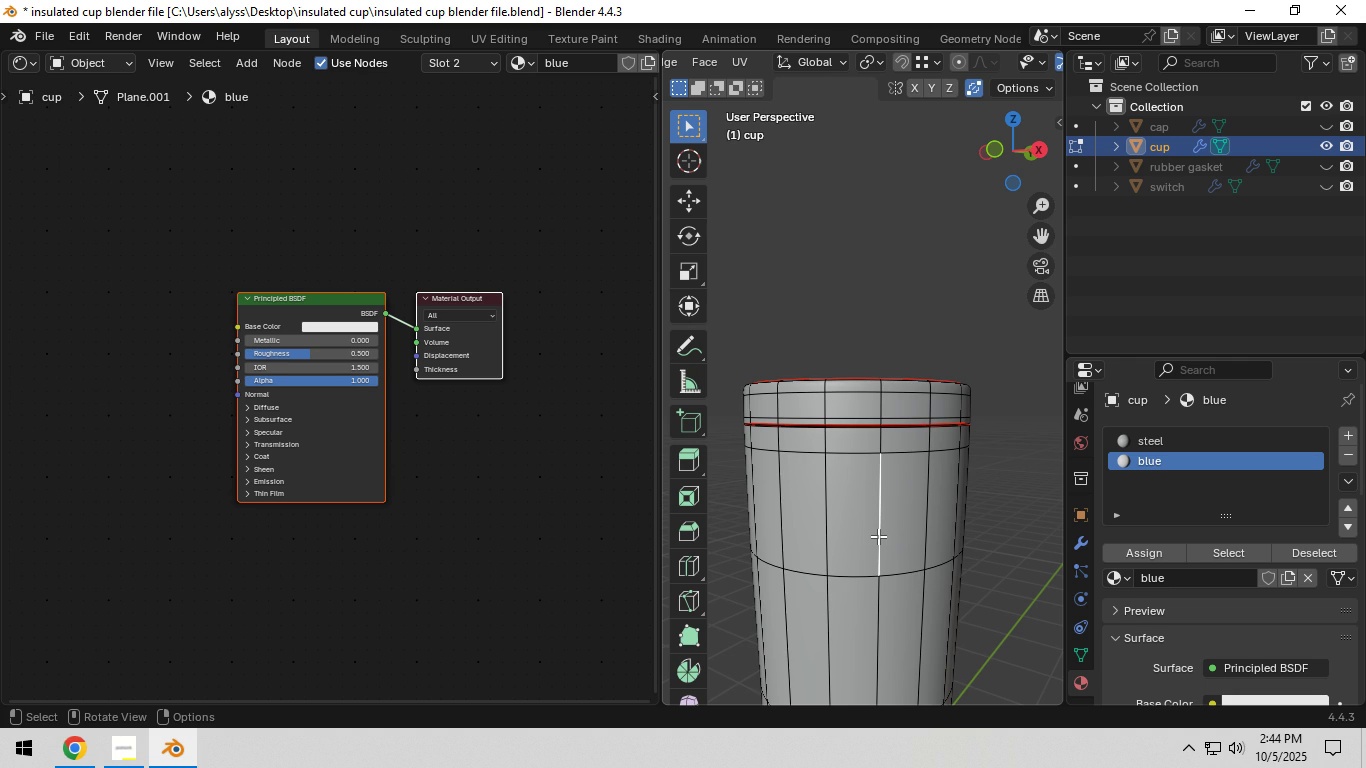 
key(L)
 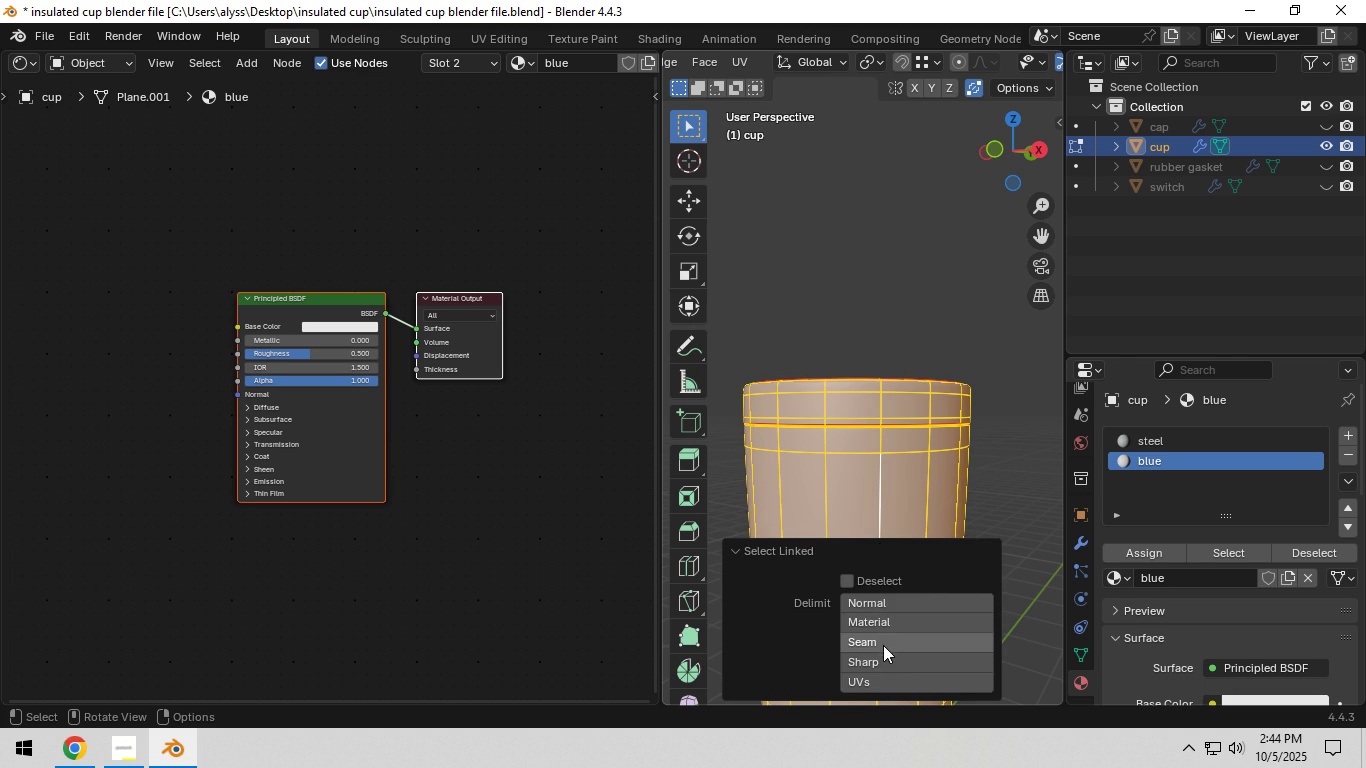 
left_click([882, 648])
 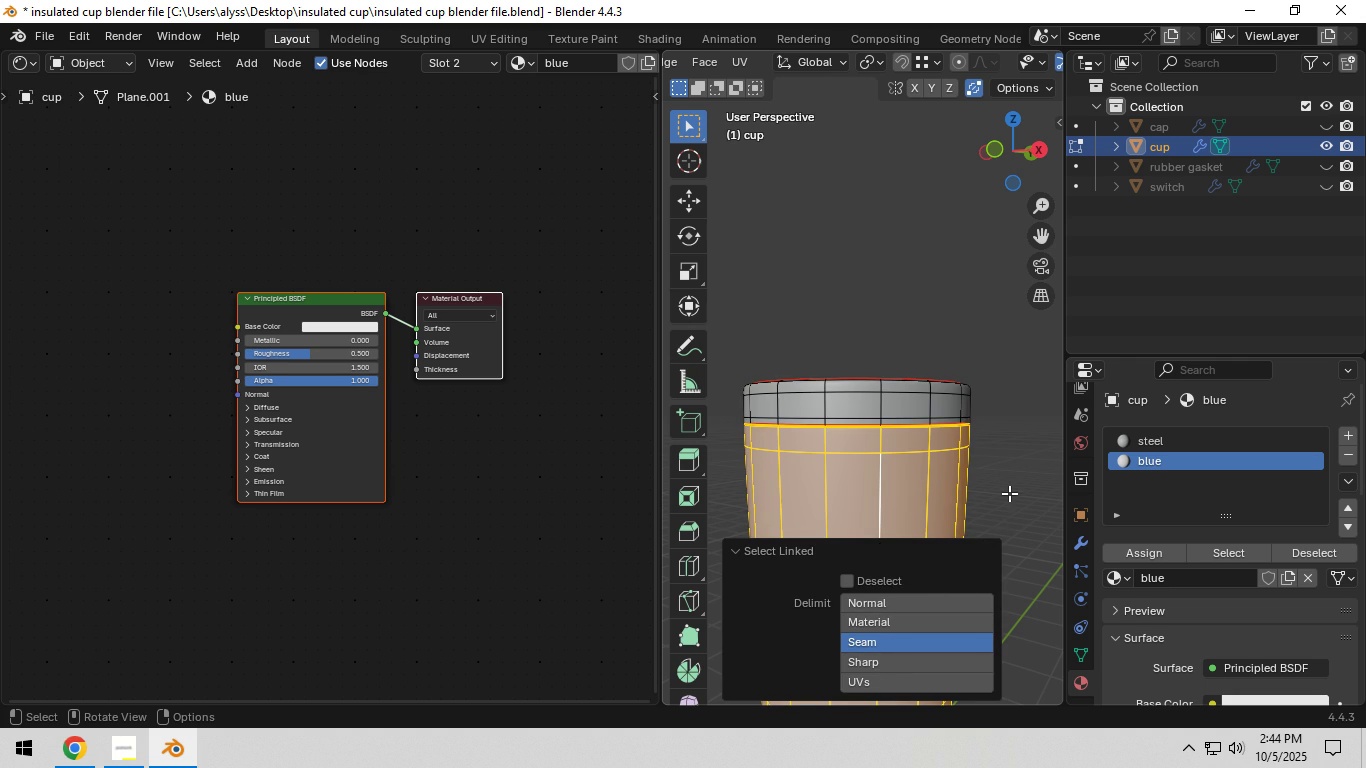 
scroll: coordinate [962, 386], scroll_direction: down, amount: 7.0
 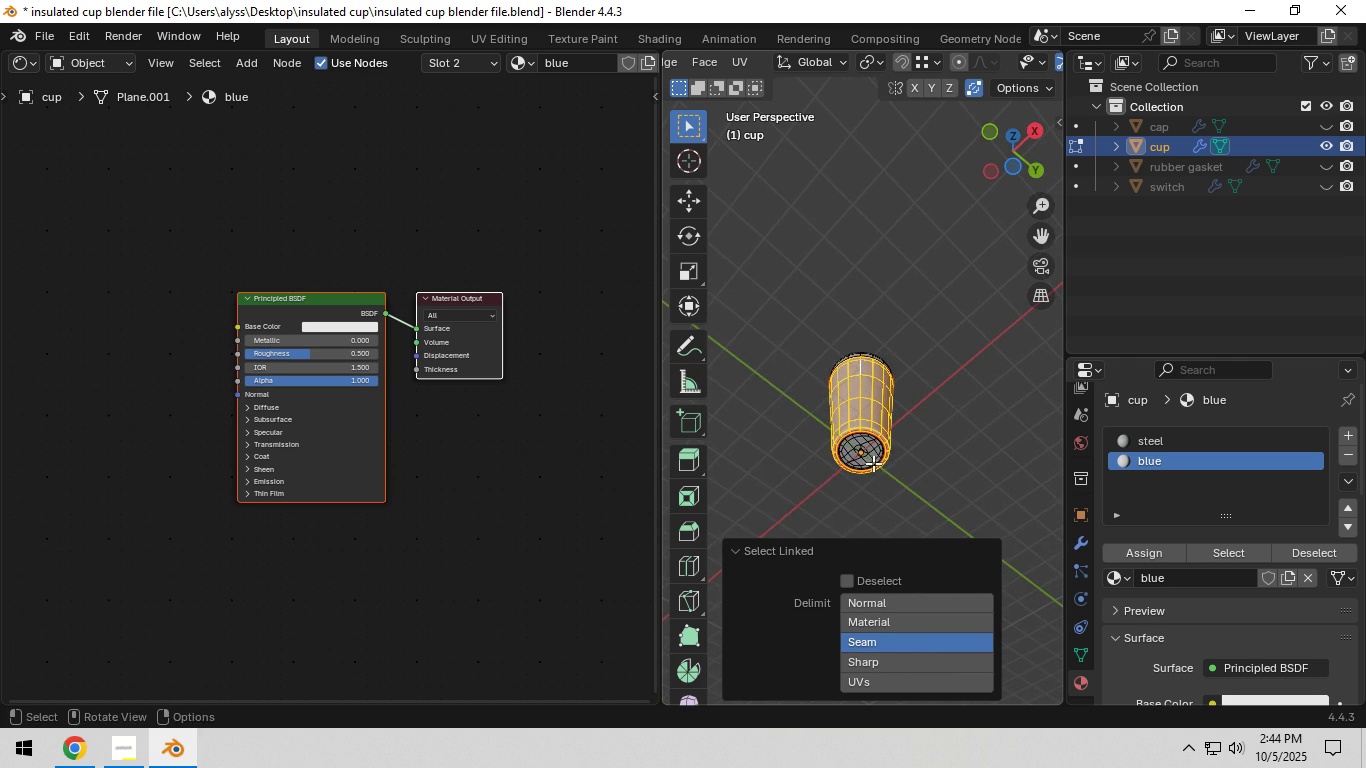 
key(L)
 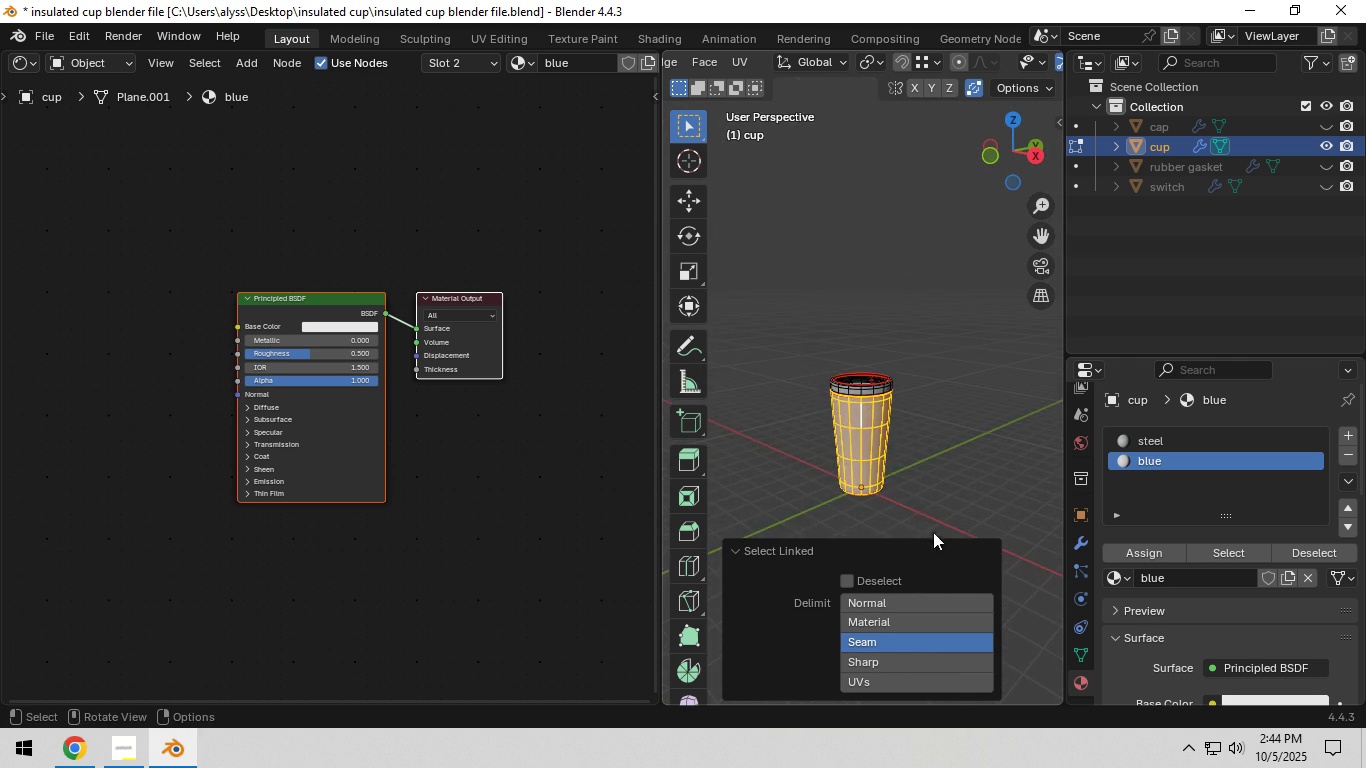 
scroll: coordinate [918, 489], scroll_direction: up, amount: 8.0
 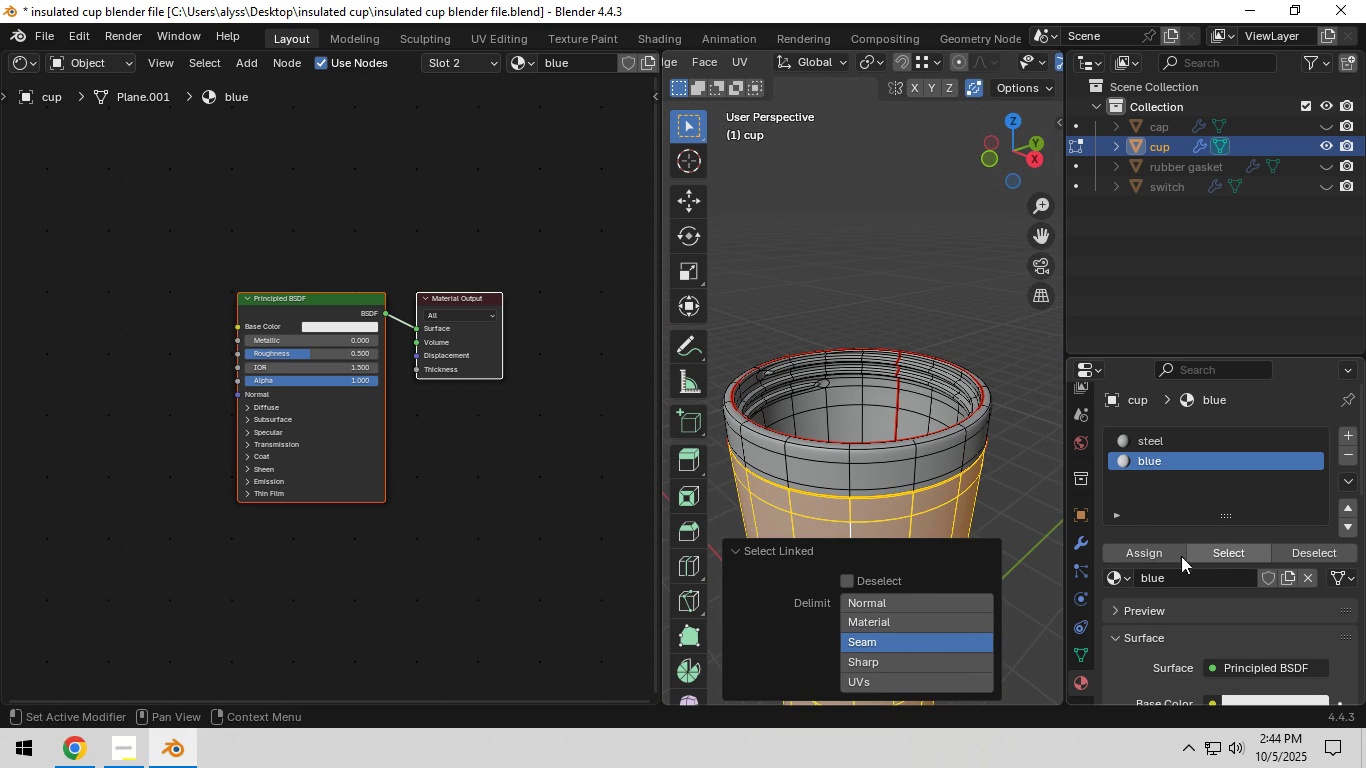 
left_click([1152, 551])
 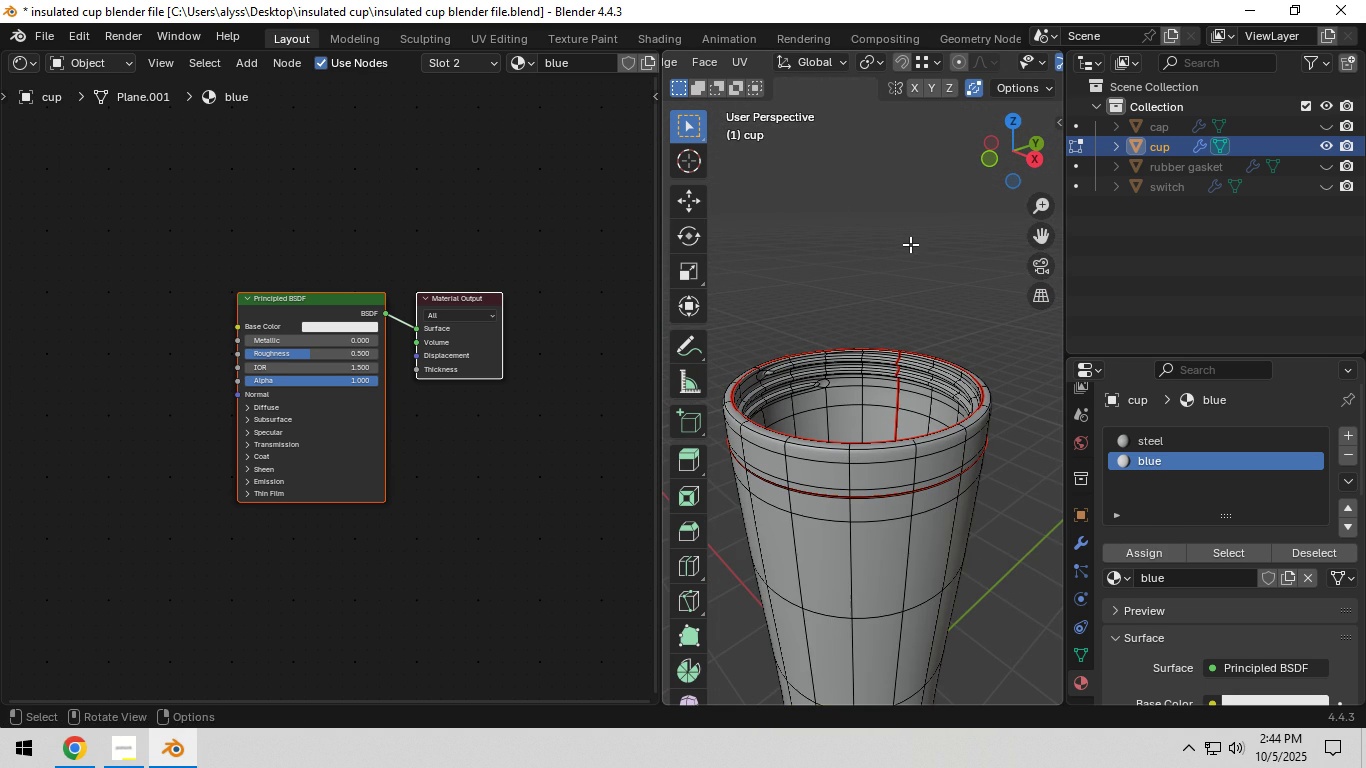 
left_click([910, 244])
 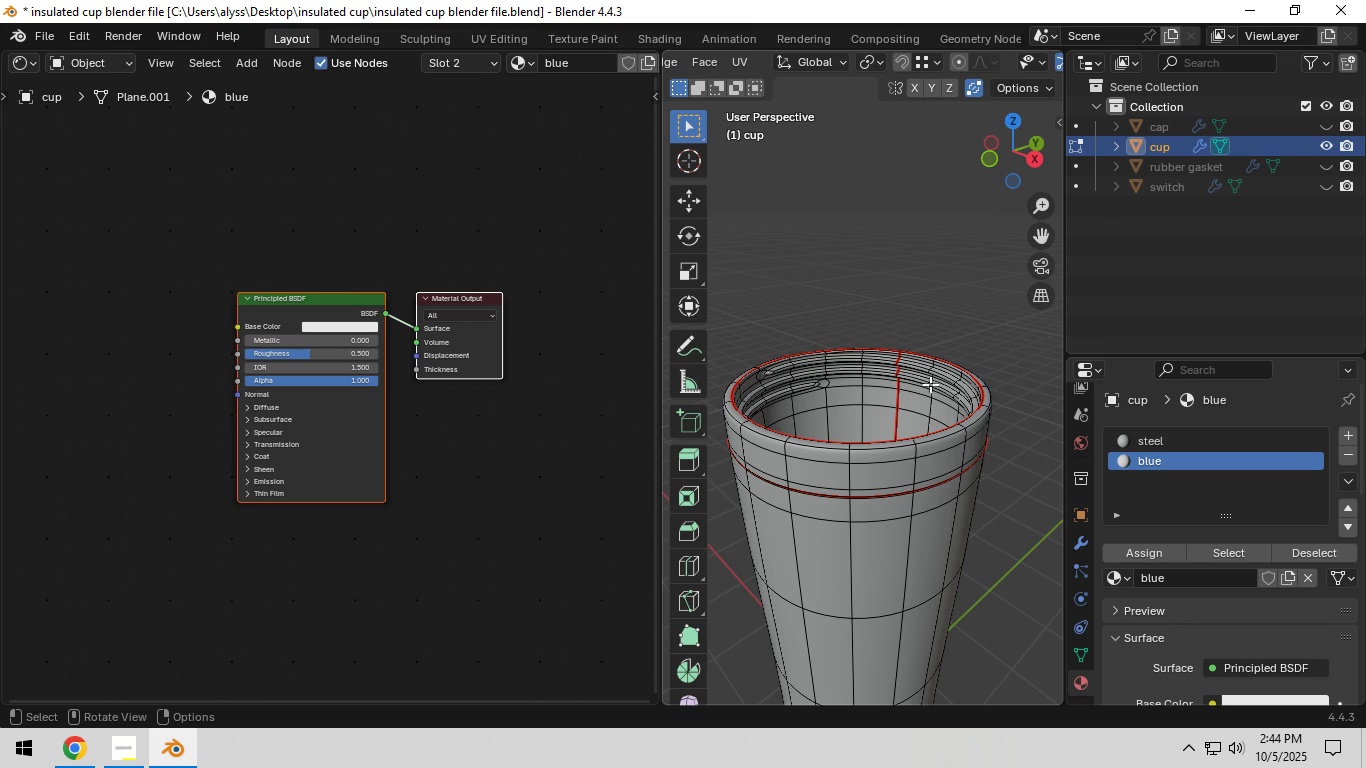 
key(Tab)
 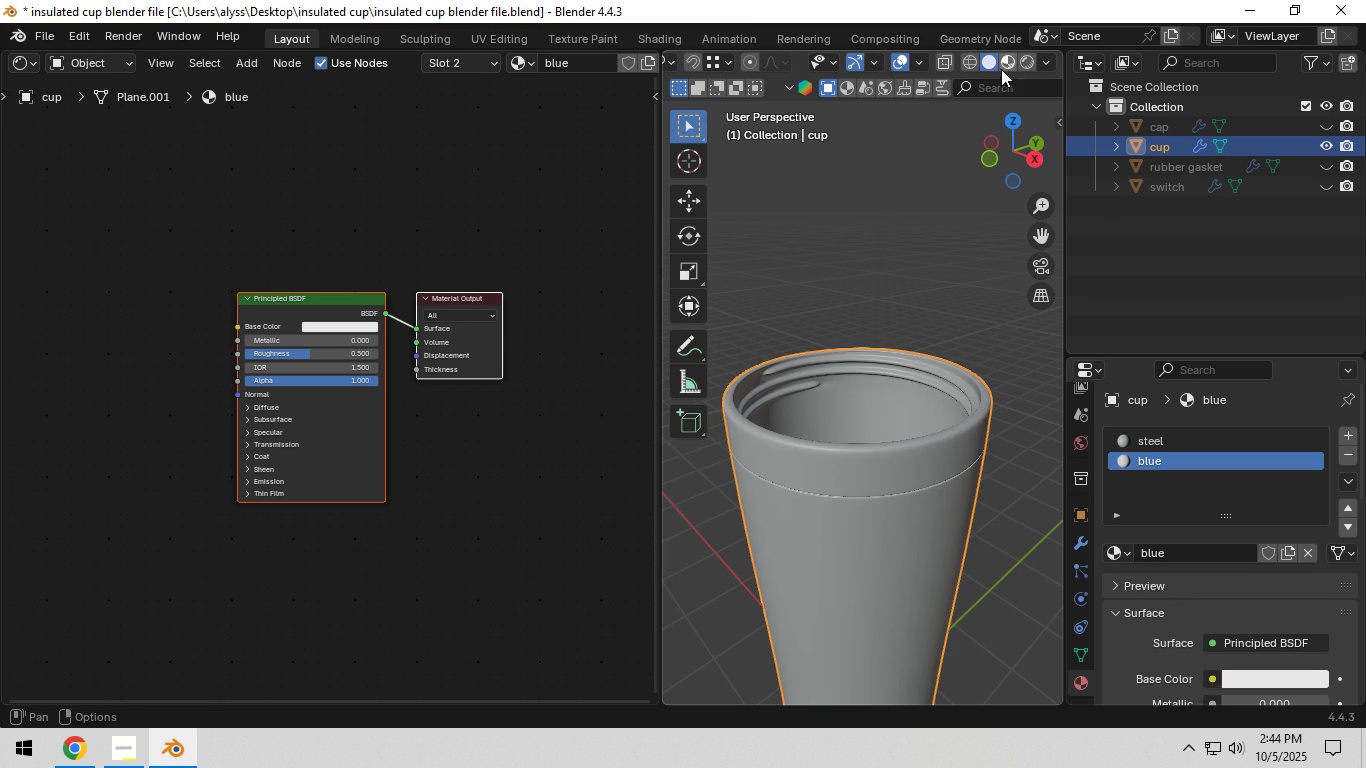 
left_click([1003, 62])
 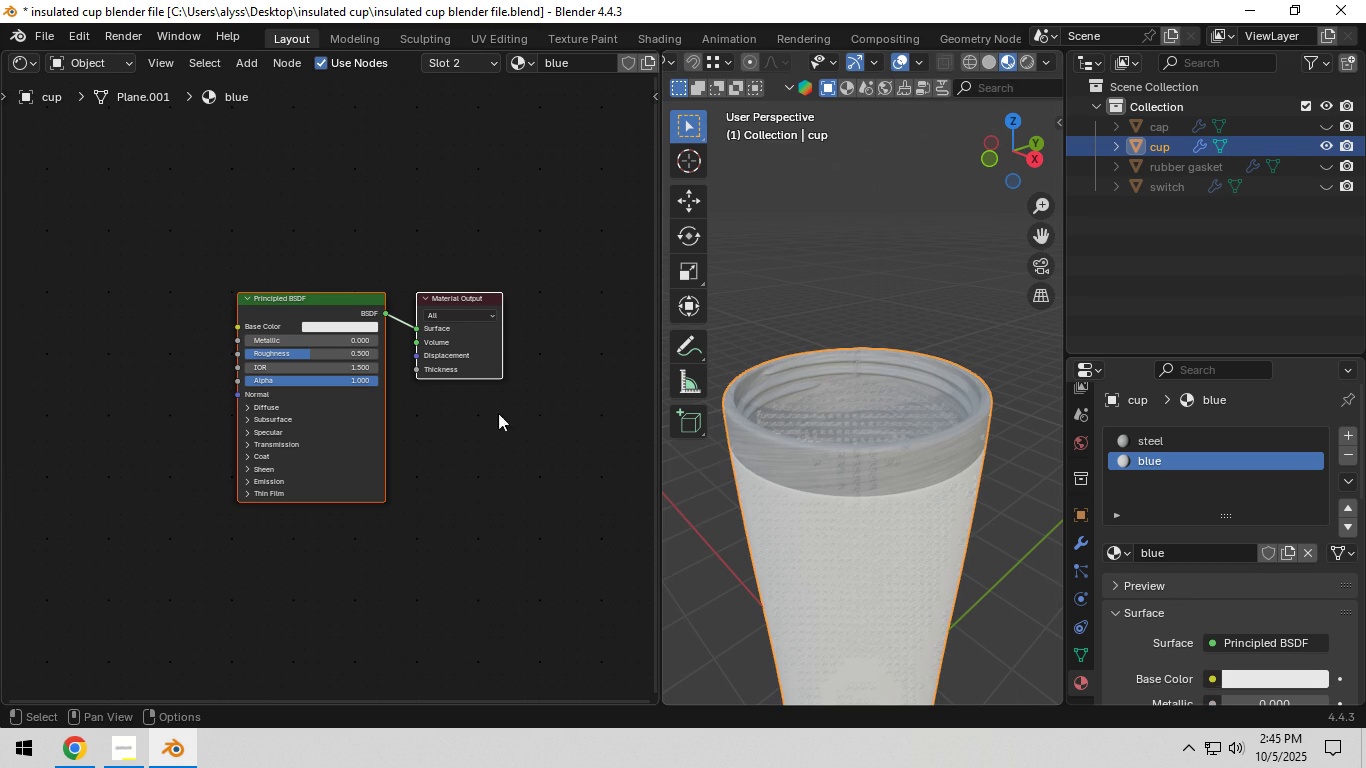 
scroll: coordinate [397, 429], scroll_direction: up, amount: 4.0
 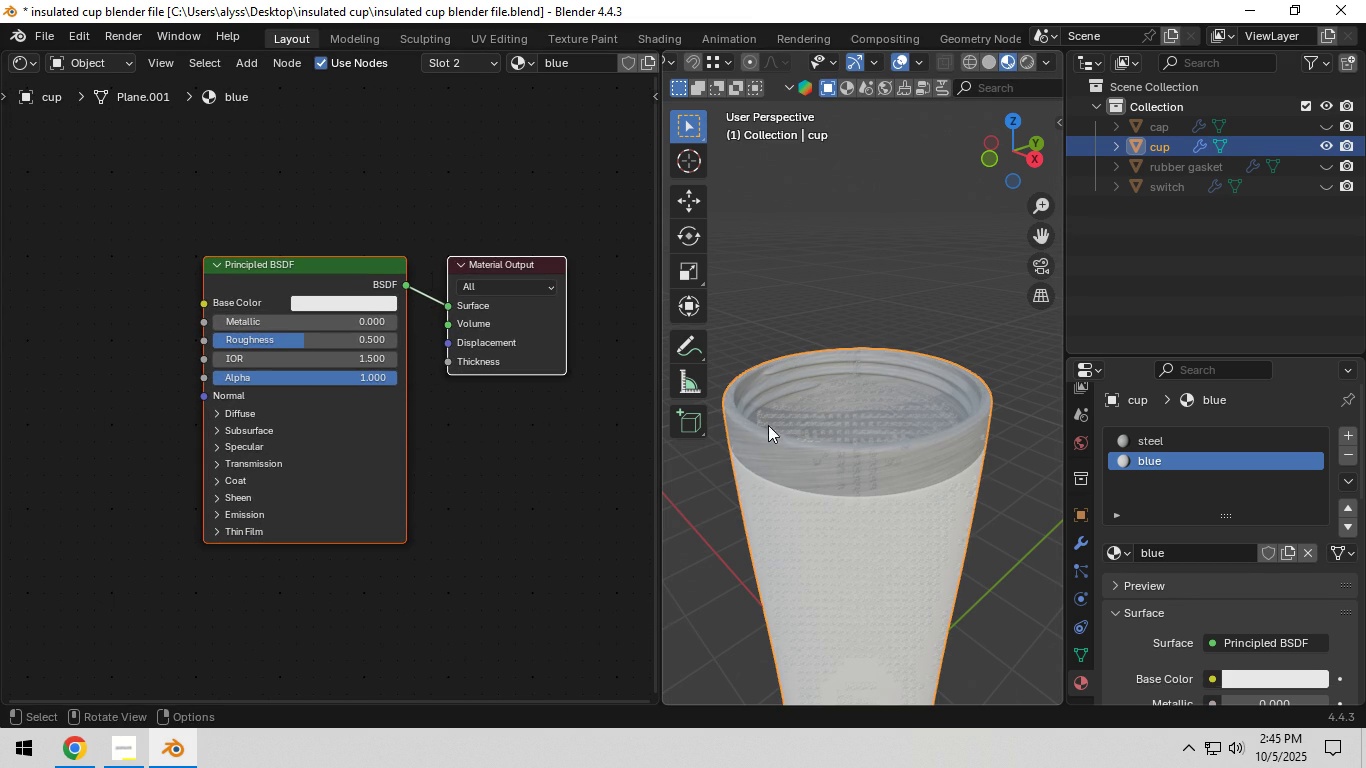 
left_click([1156, 442])
 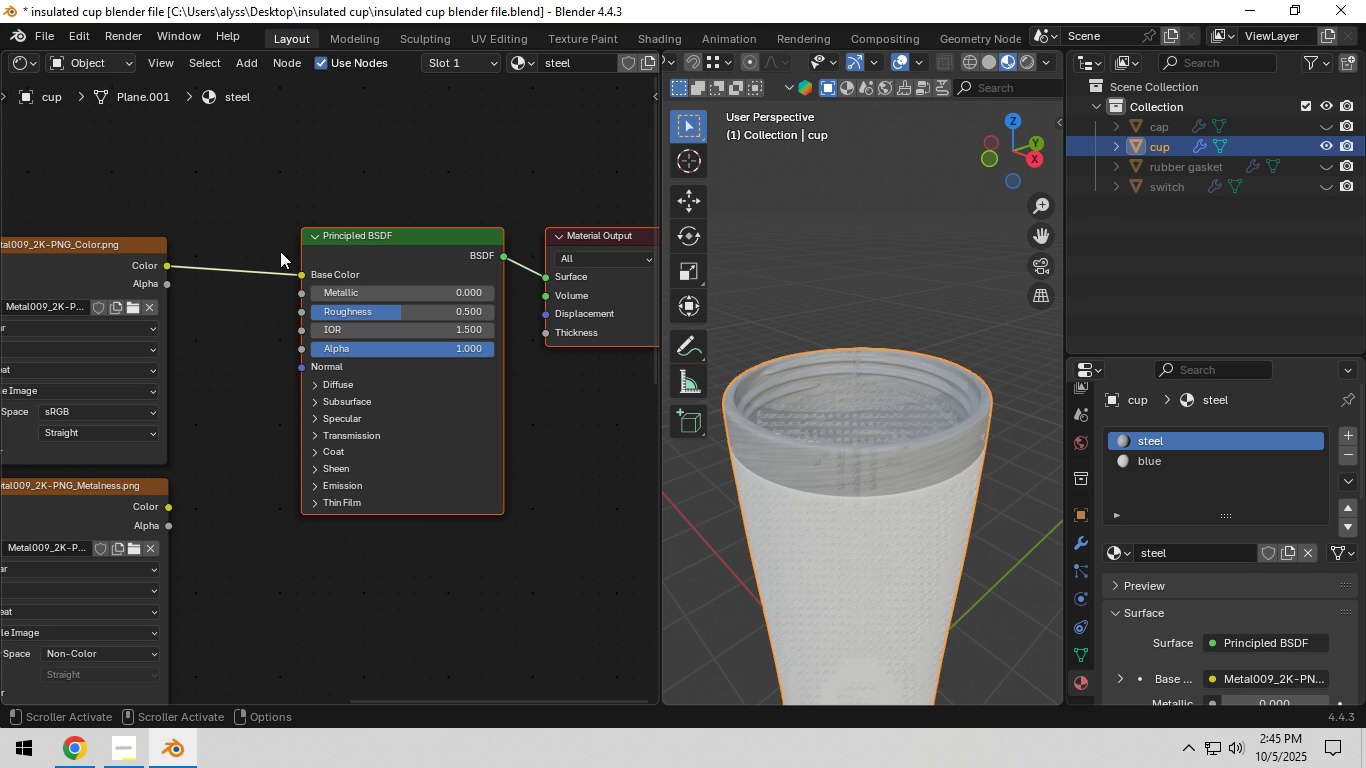 
wait(5.23)
 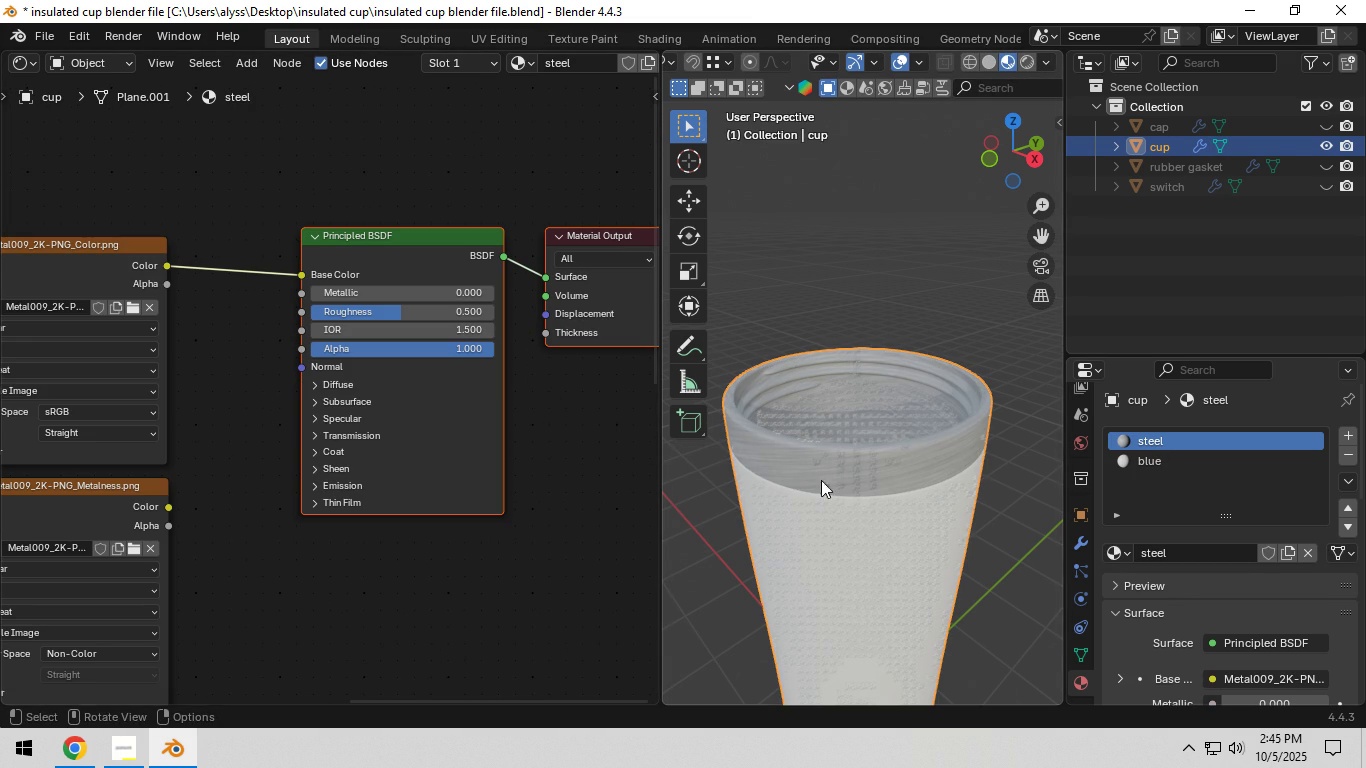 
scroll: coordinate [840, 397], scroll_direction: up, amount: 2.0
 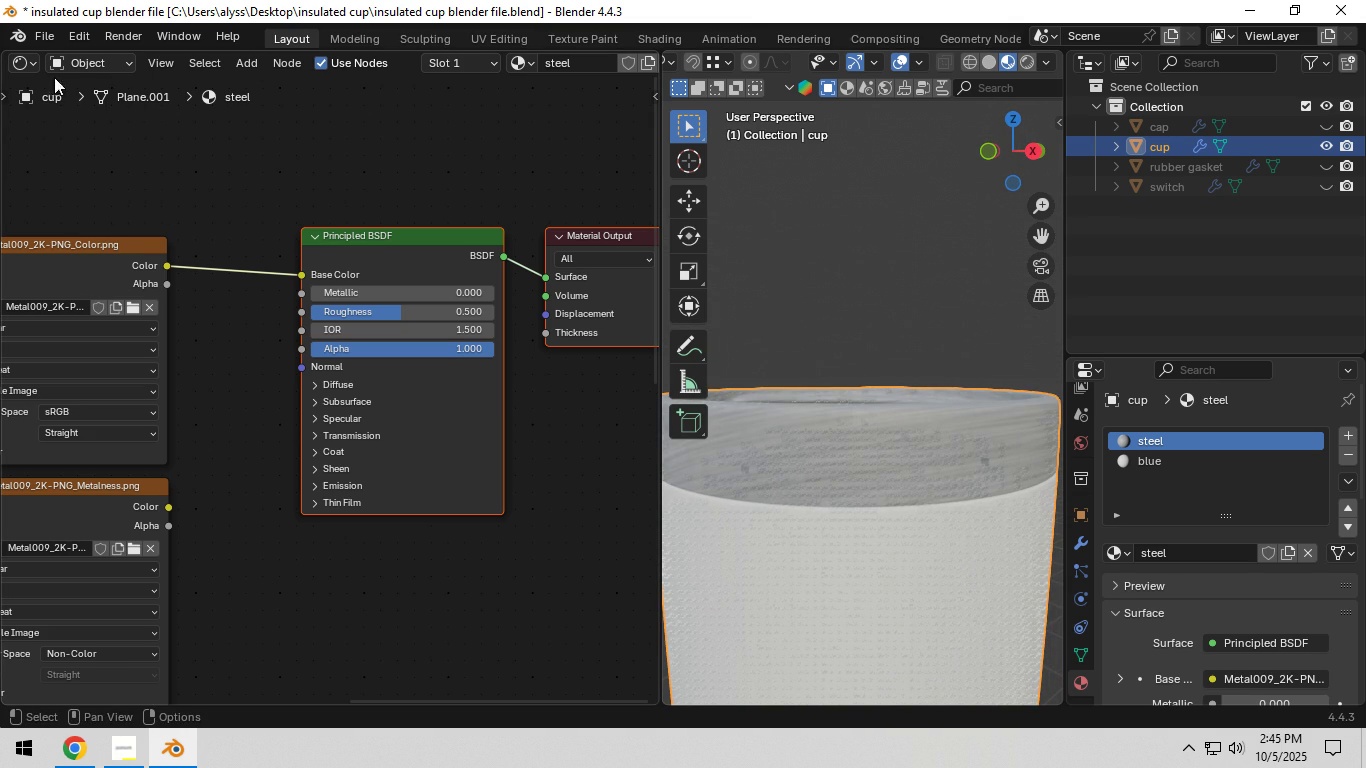 
scroll: coordinate [263, 206], scroll_direction: down, amount: 5.0
 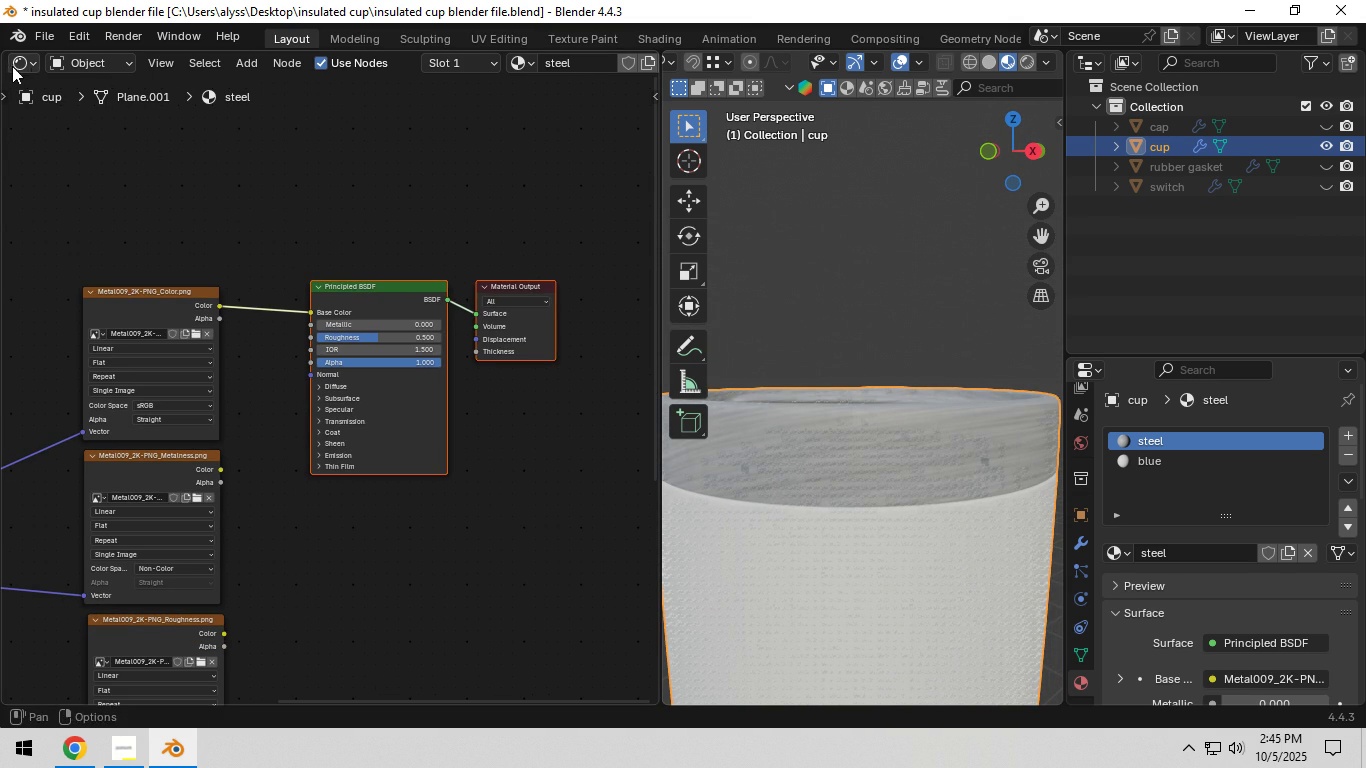 
left_click([15, 66])
 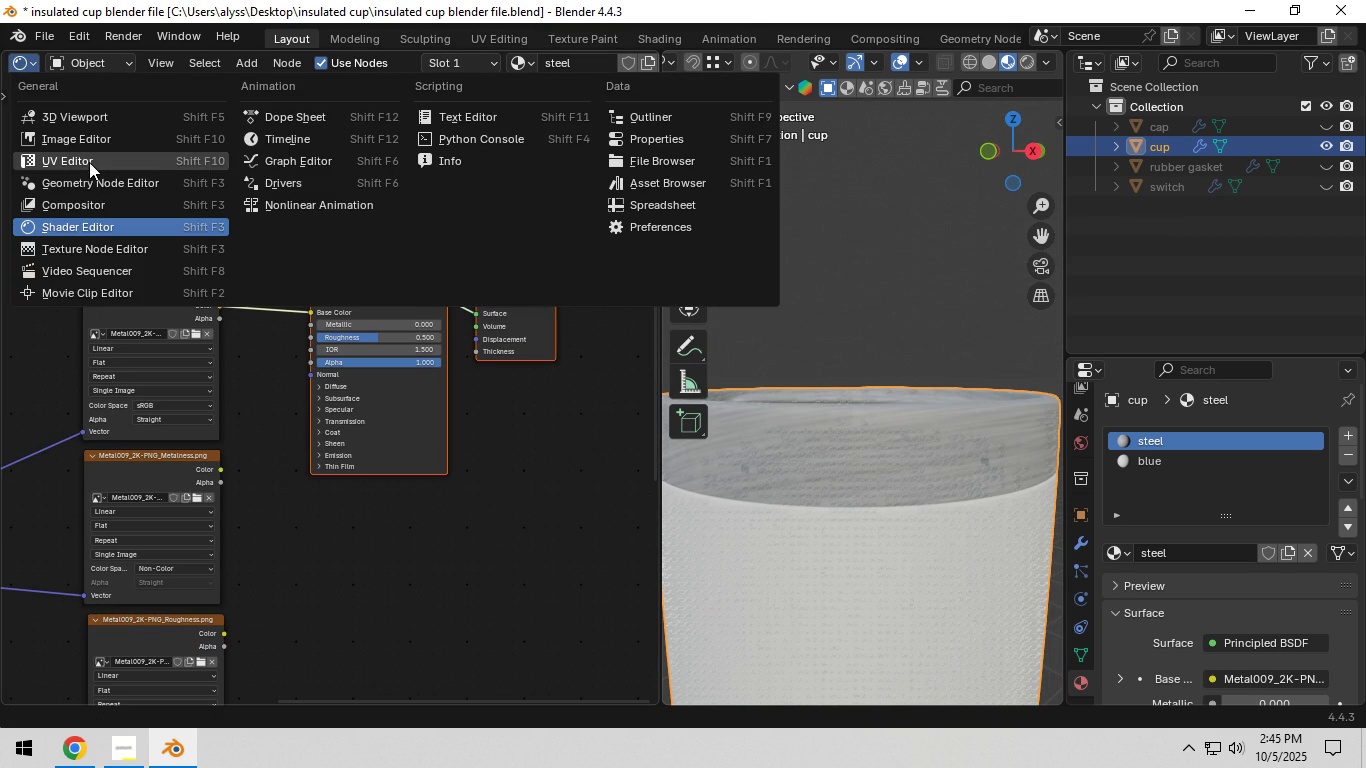 
left_click([89, 162])
 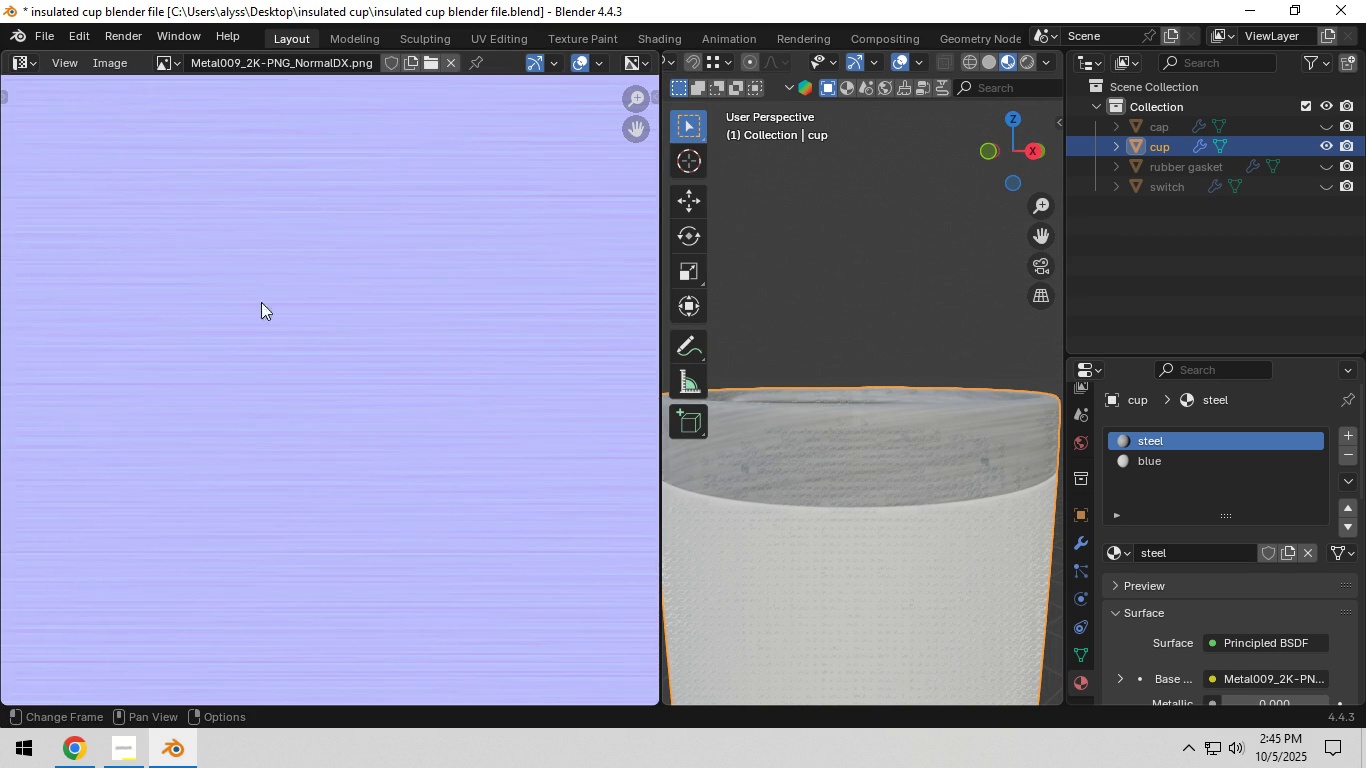 
scroll: coordinate [356, 355], scroll_direction: down, amount: 13.0
 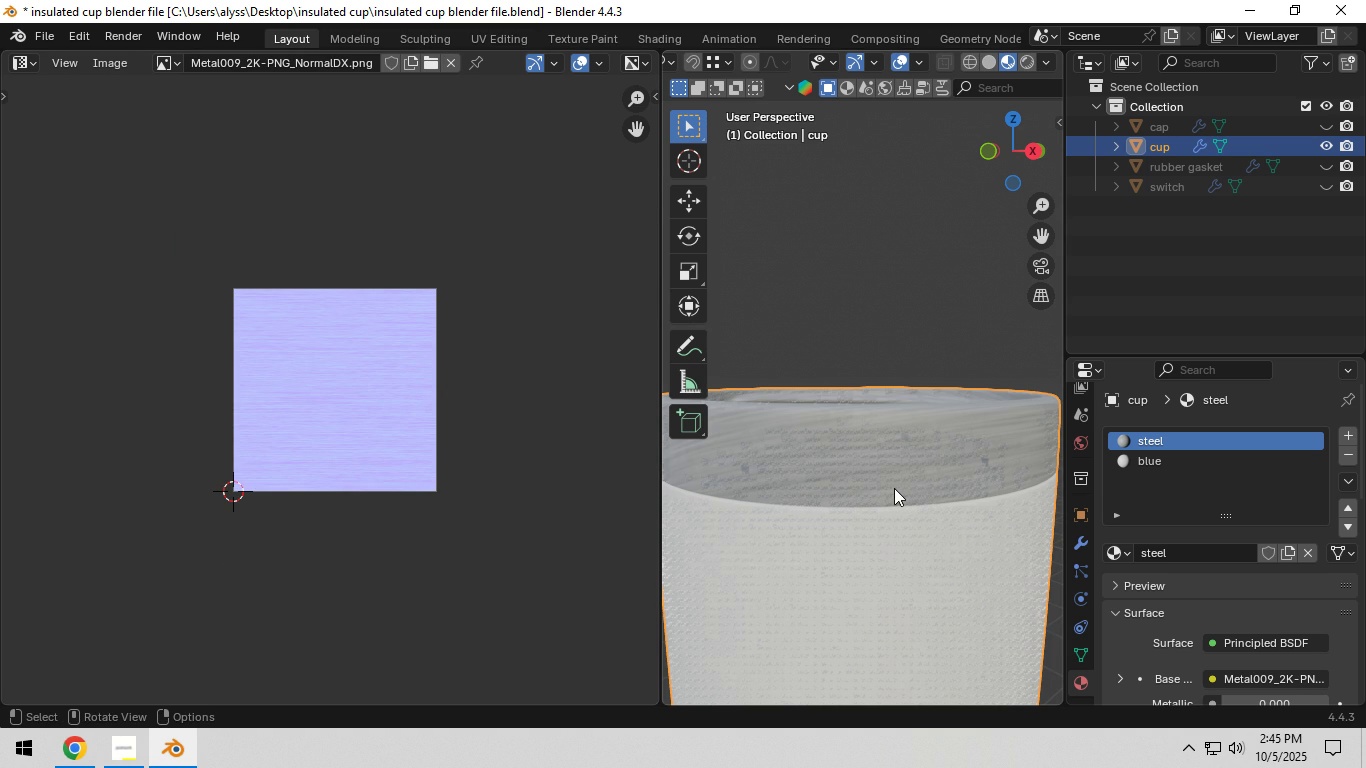 
left_click([894, 488])
 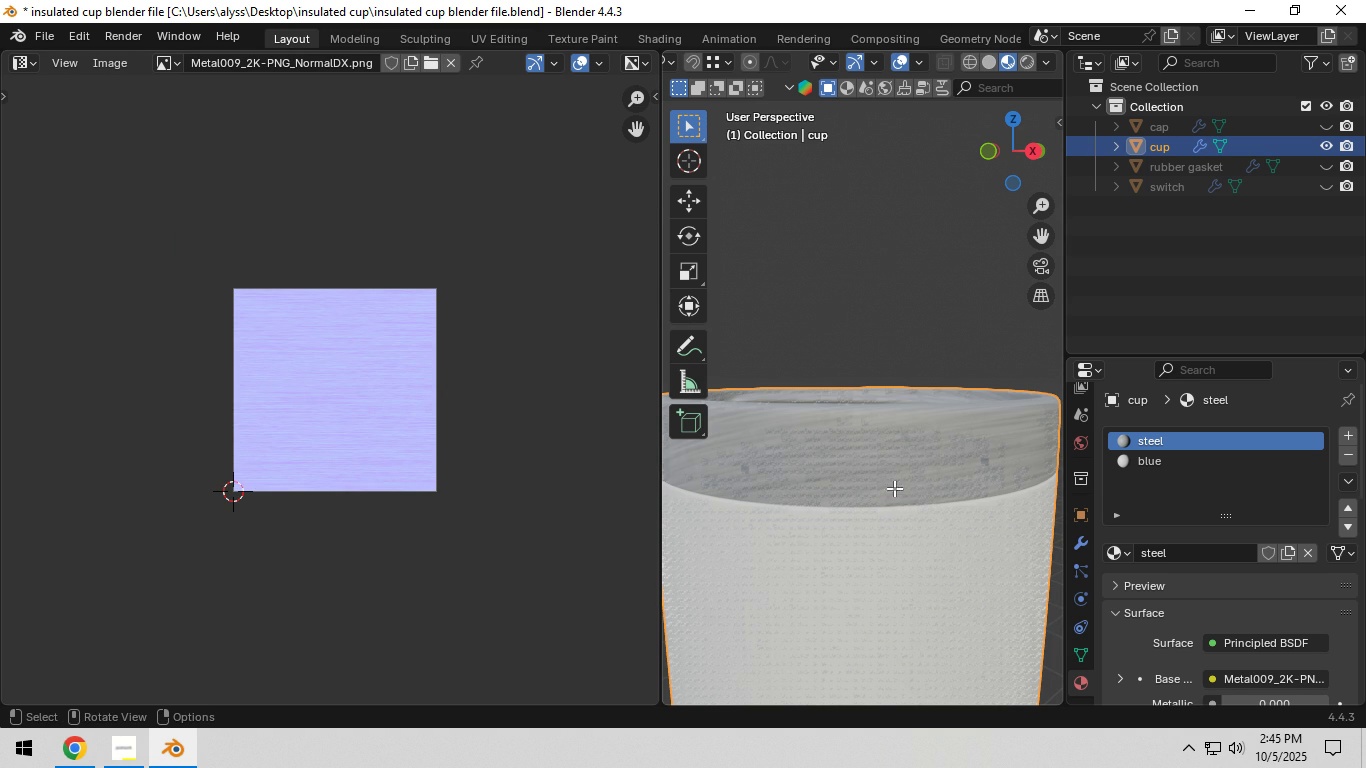 
key(Tab)
 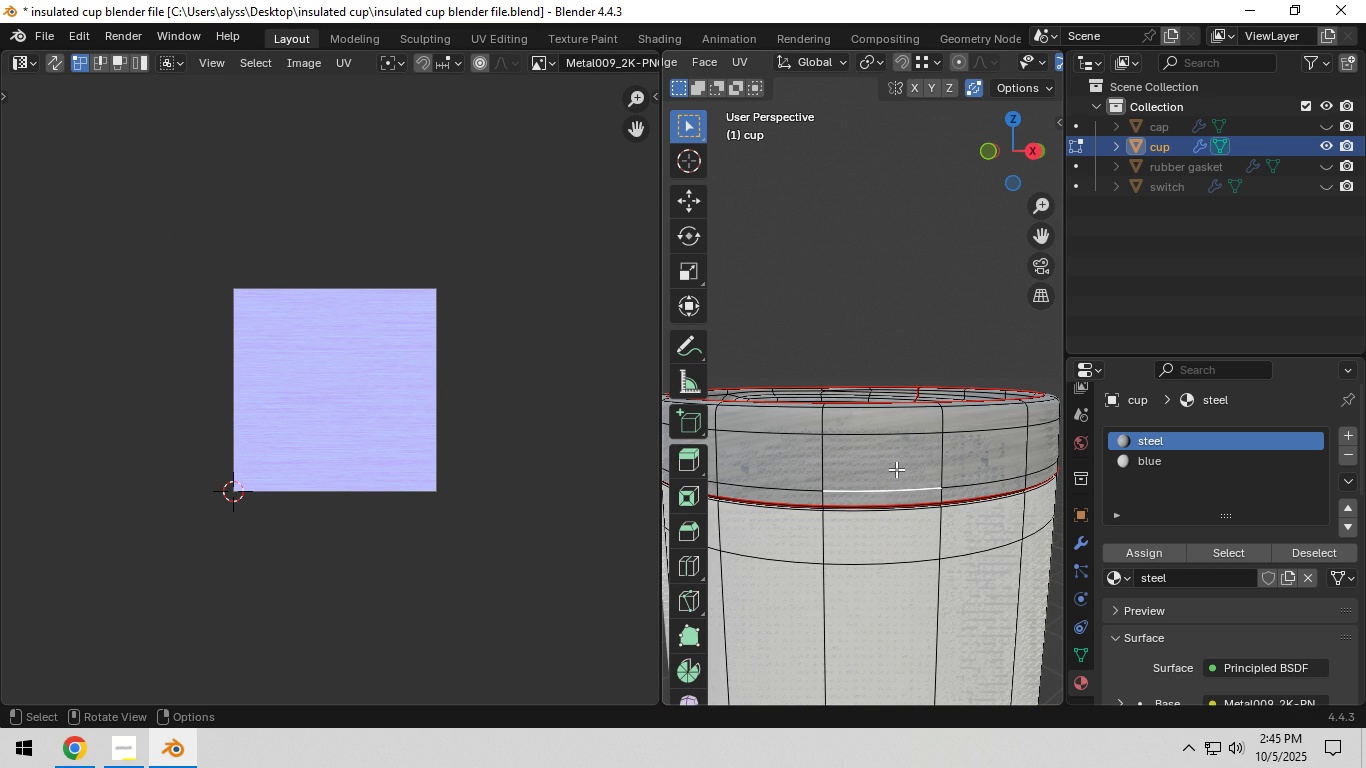 
left_click([896, 469])
 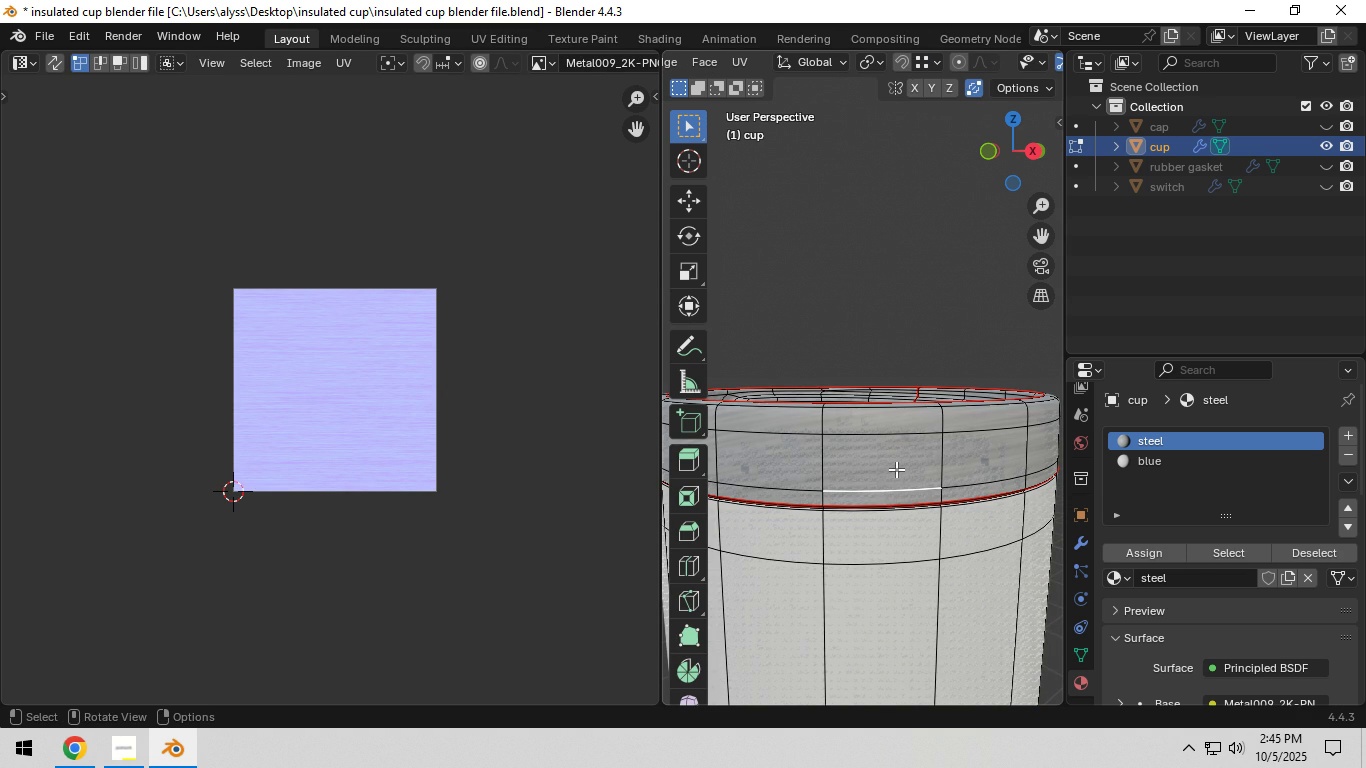 
type(ll)
 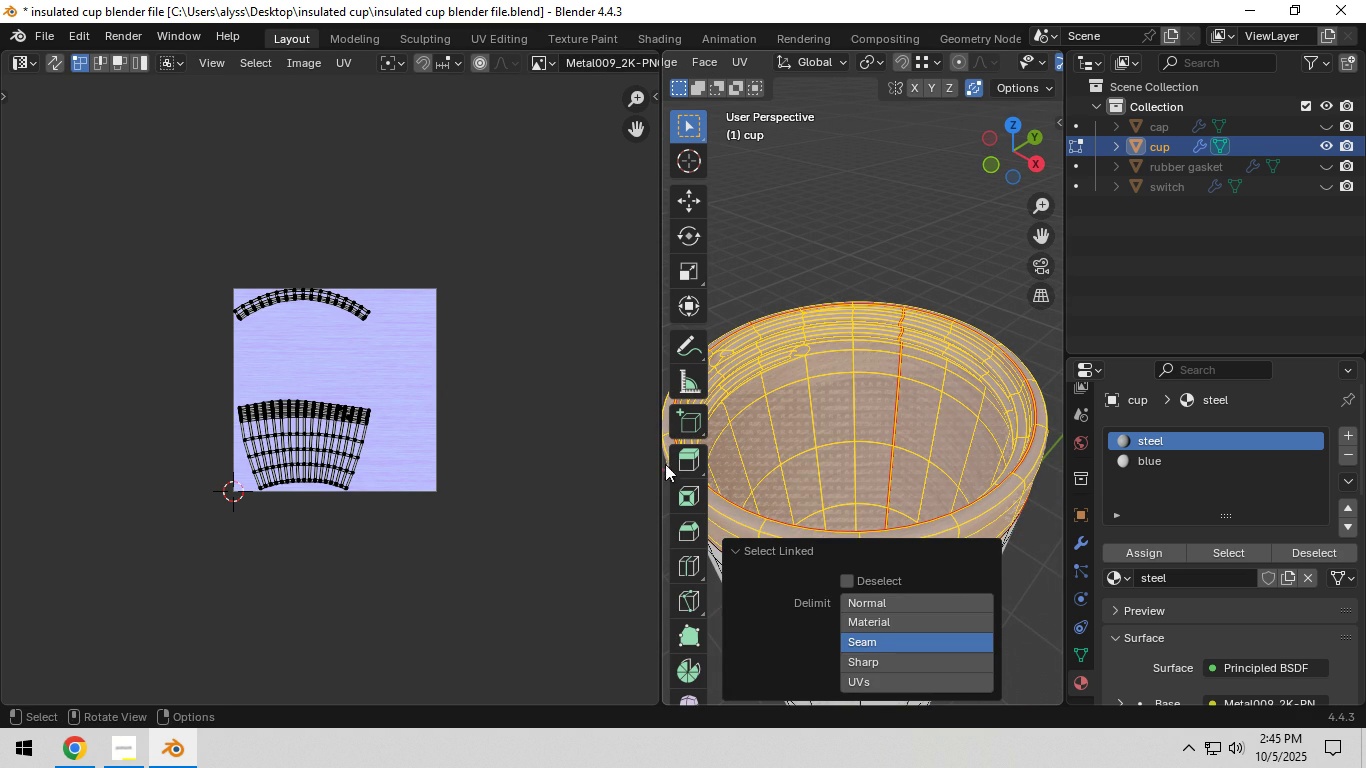 
scroll: coordinate [515, 455], scroll_direction: up, amount: 5.0